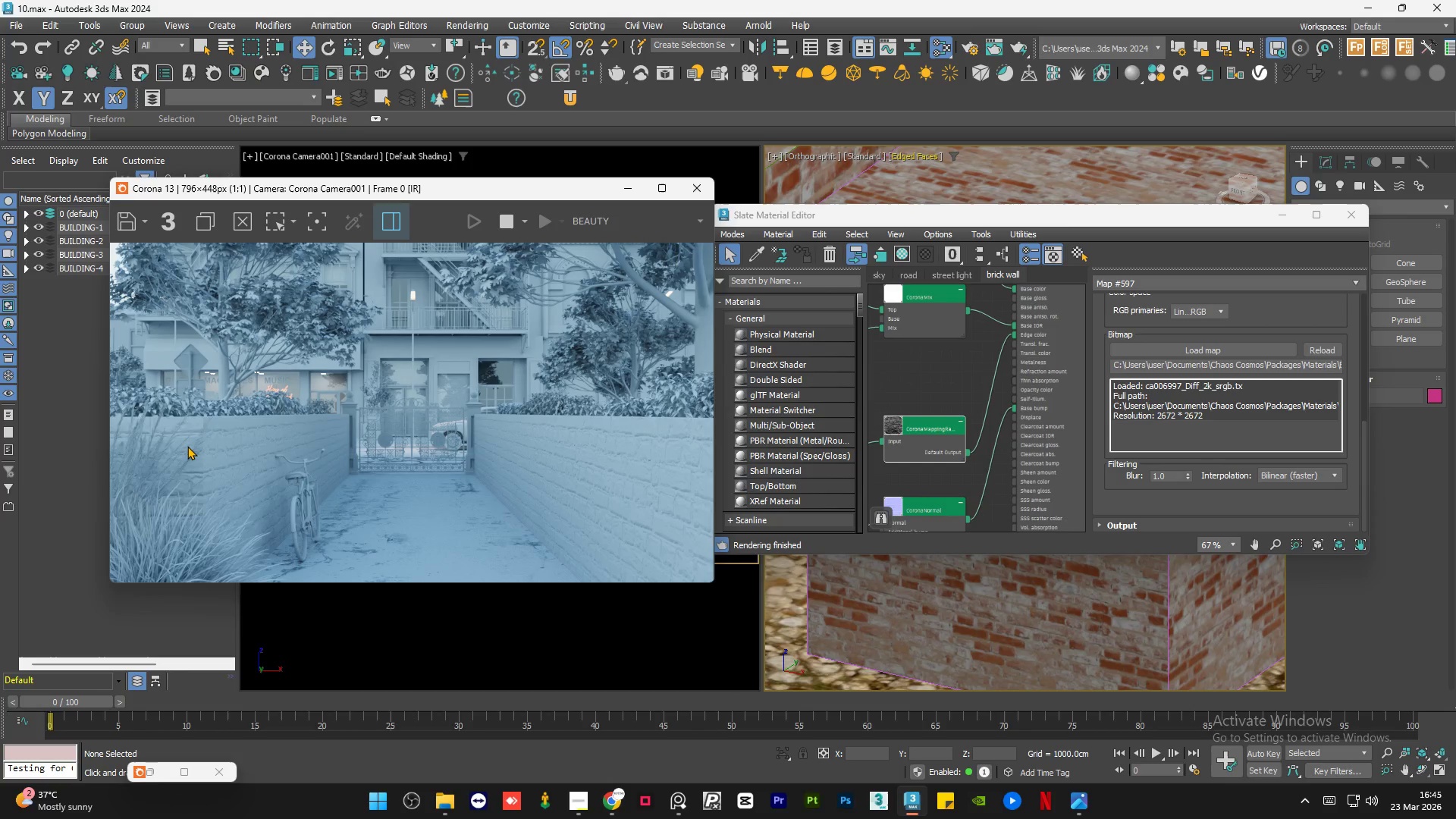 
scroll: coordinate [188, 446], scroll_direction: up, amount: 1.0
 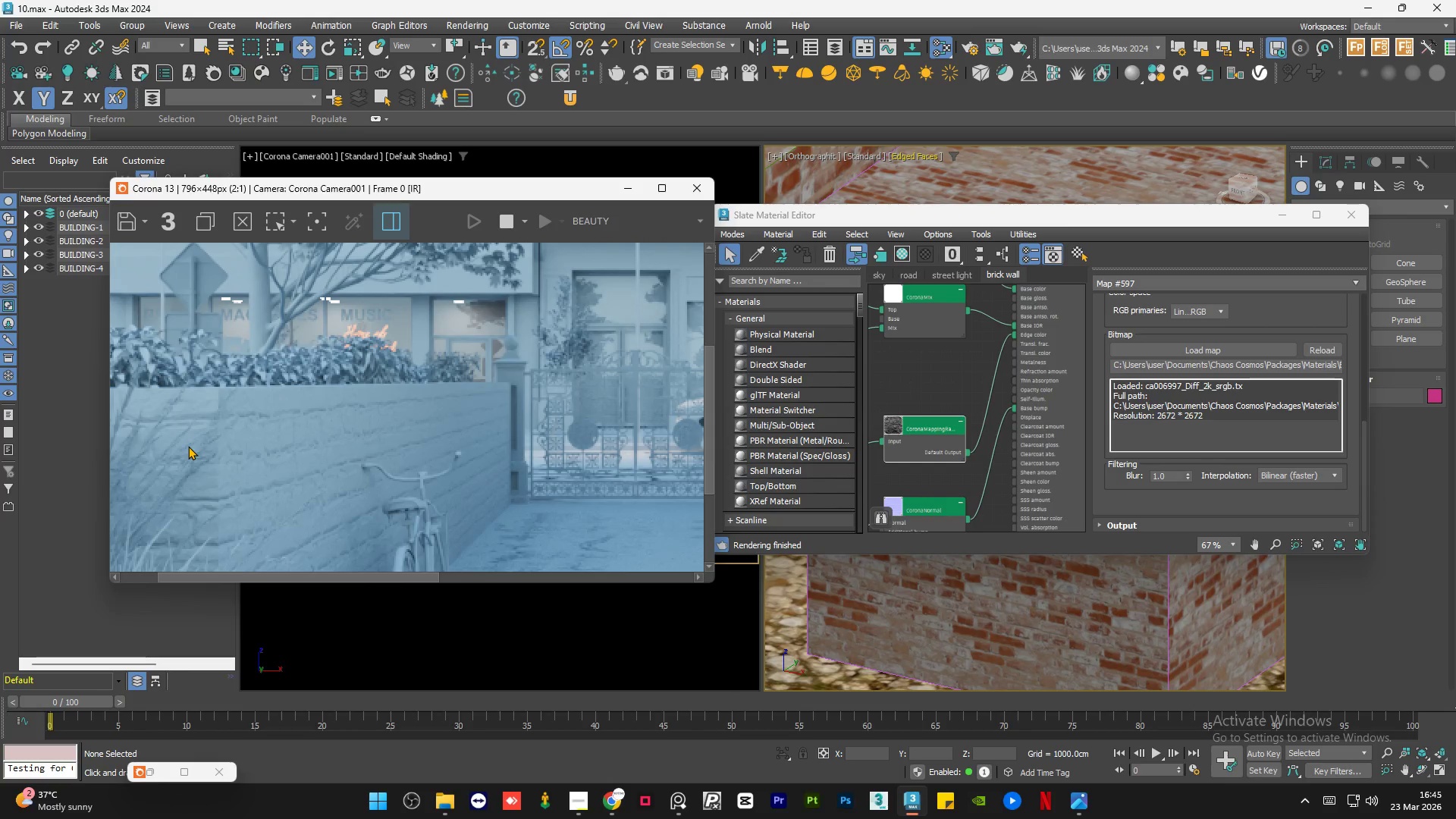 
scroll: coordinate [258, 440], scroll_direction: down, amount: 1.0
 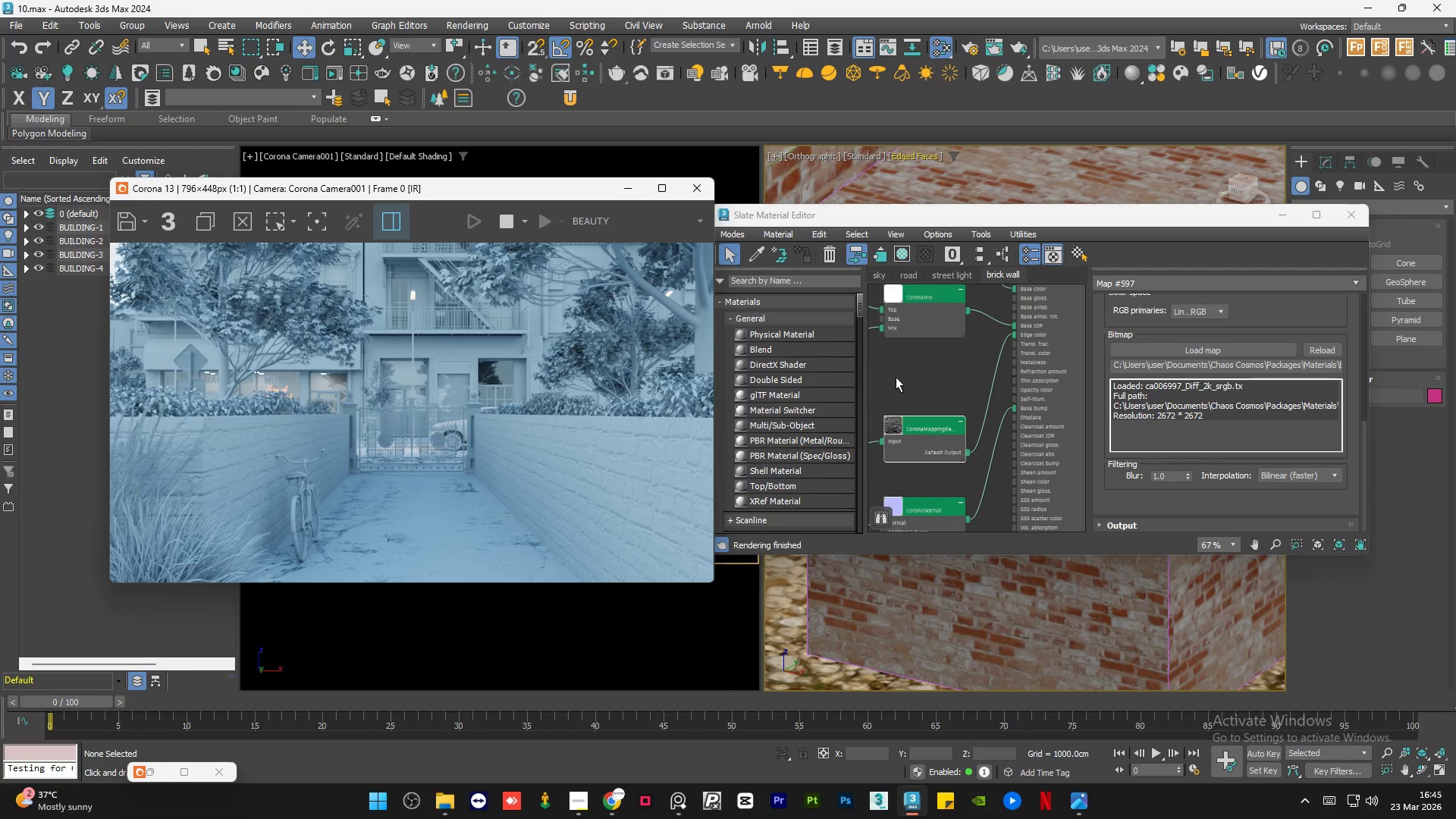 
left_click([915, 361])
 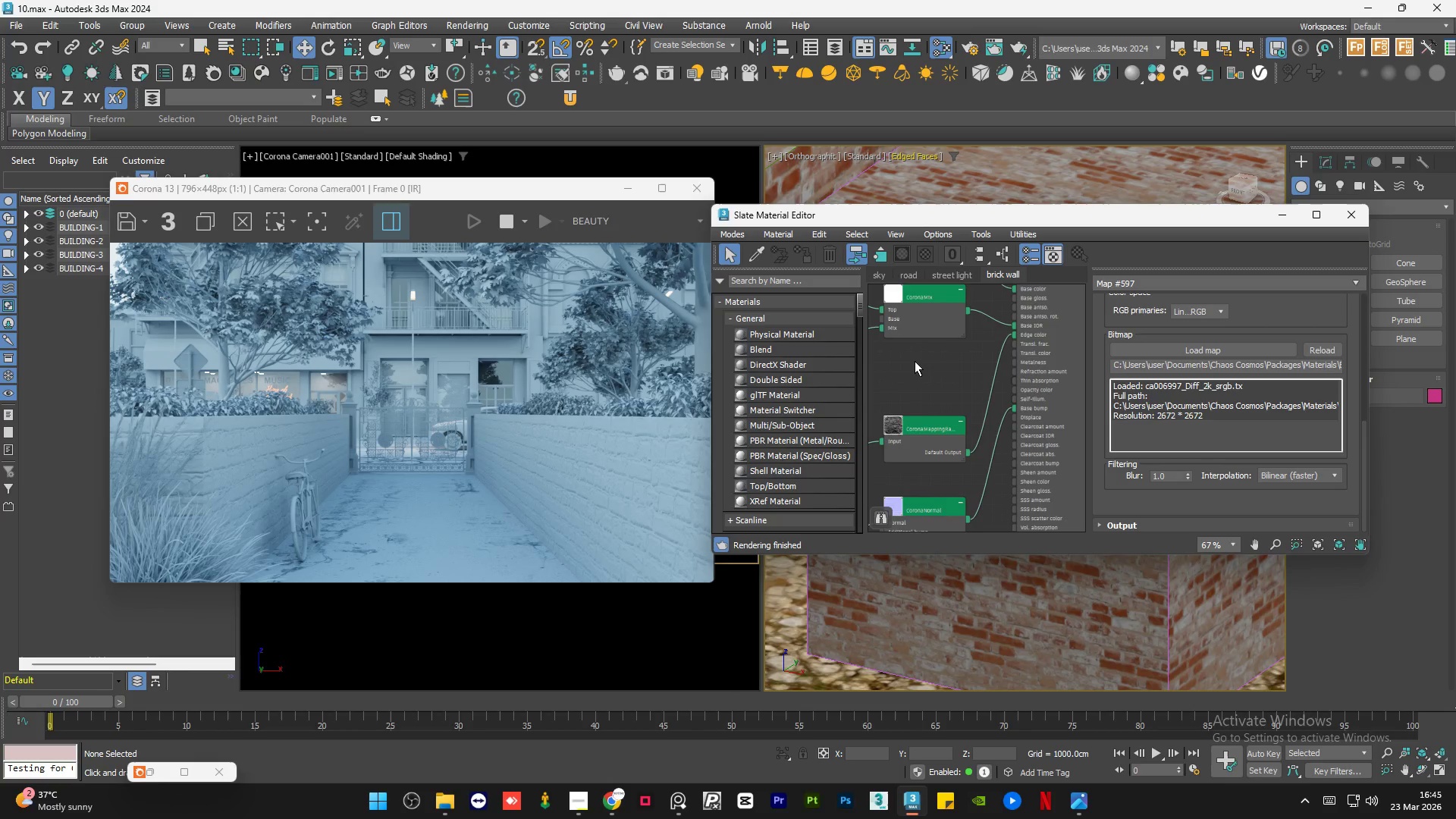 
scroll: coordinate [1041, 350], scroll_direction: down, amount: 5.0
 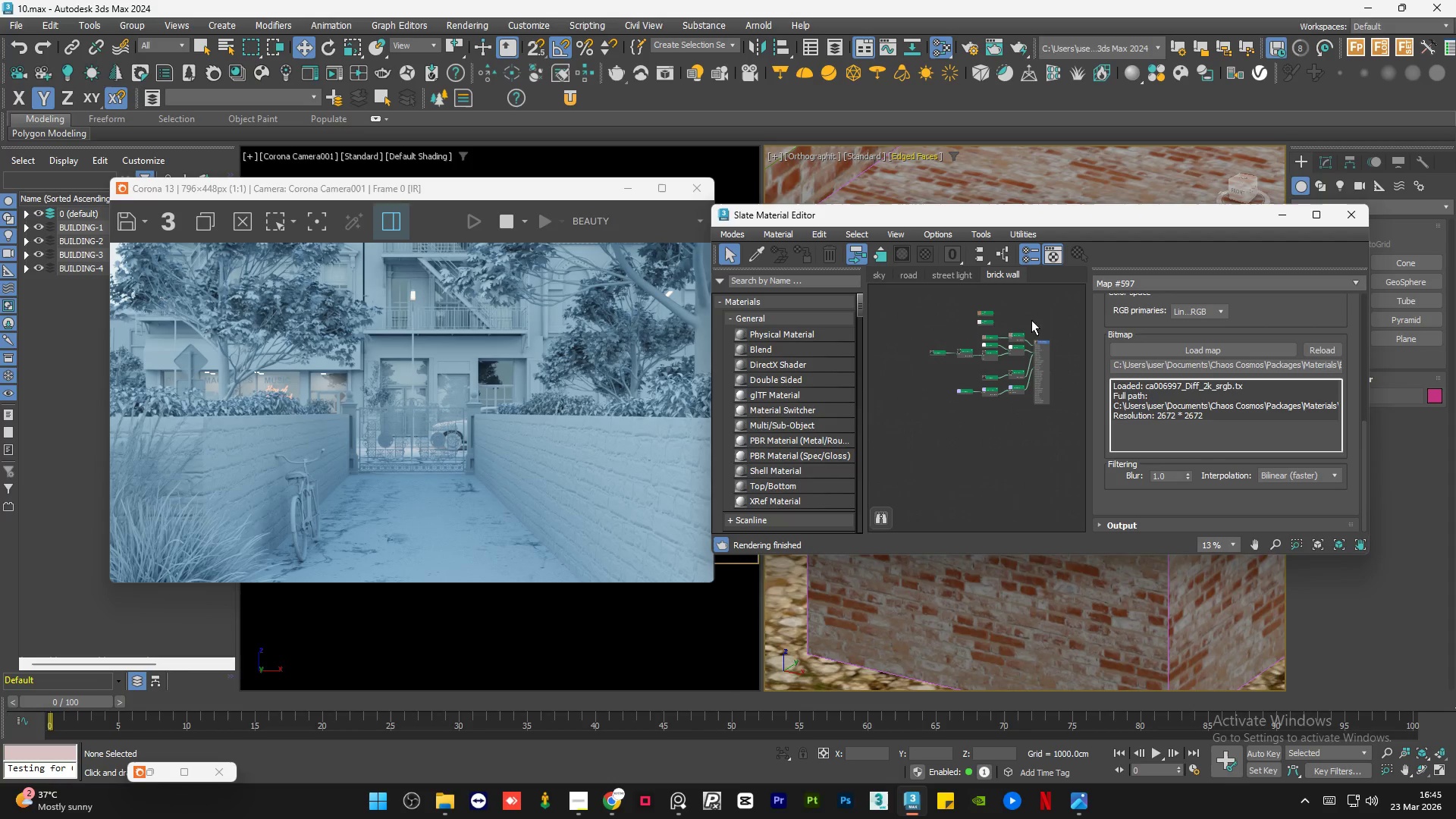 
right_click([981, 314])
 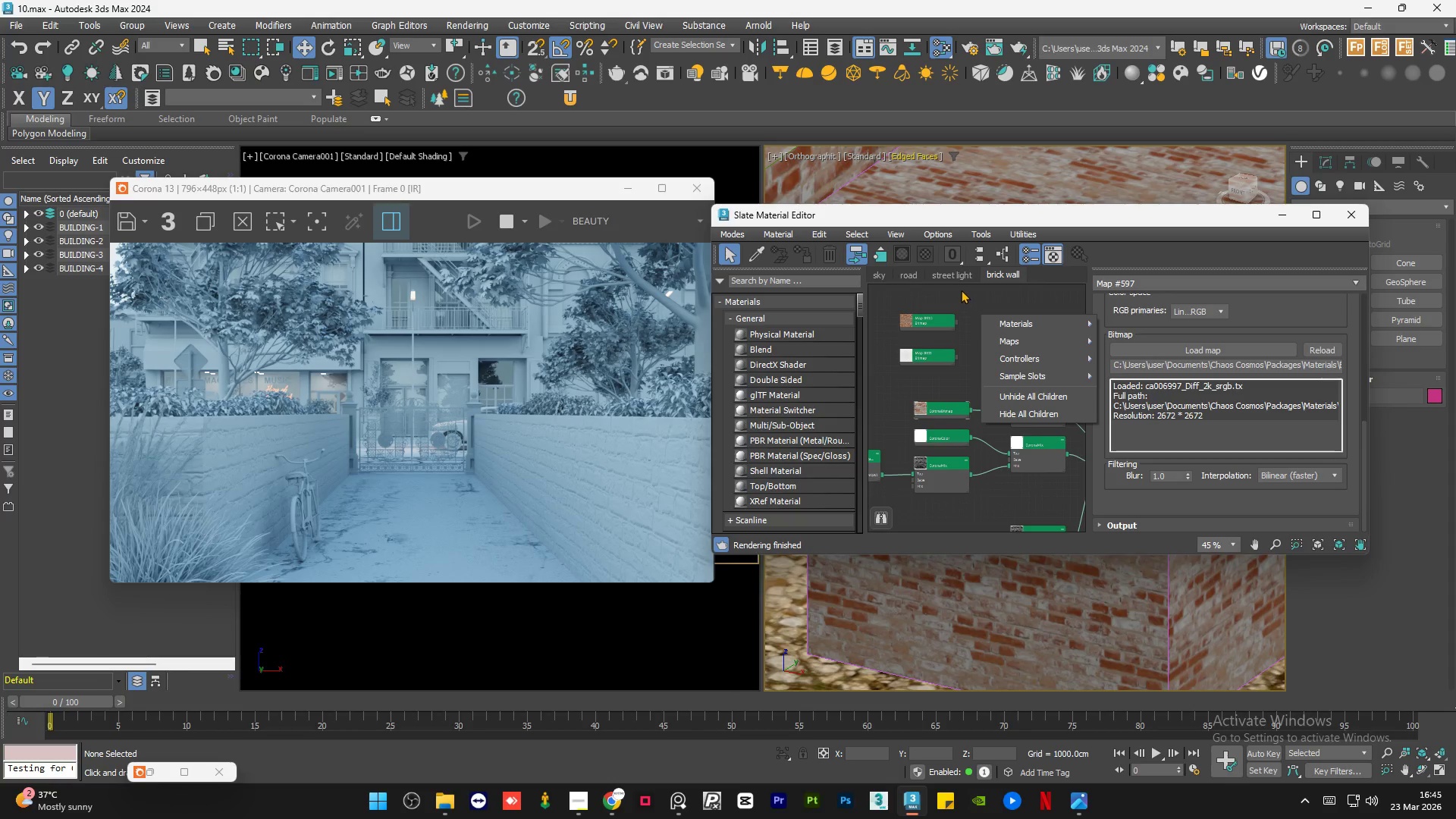 
scroll: coordinate [1005, 309], scroll_direction: up, amount: 3.0
 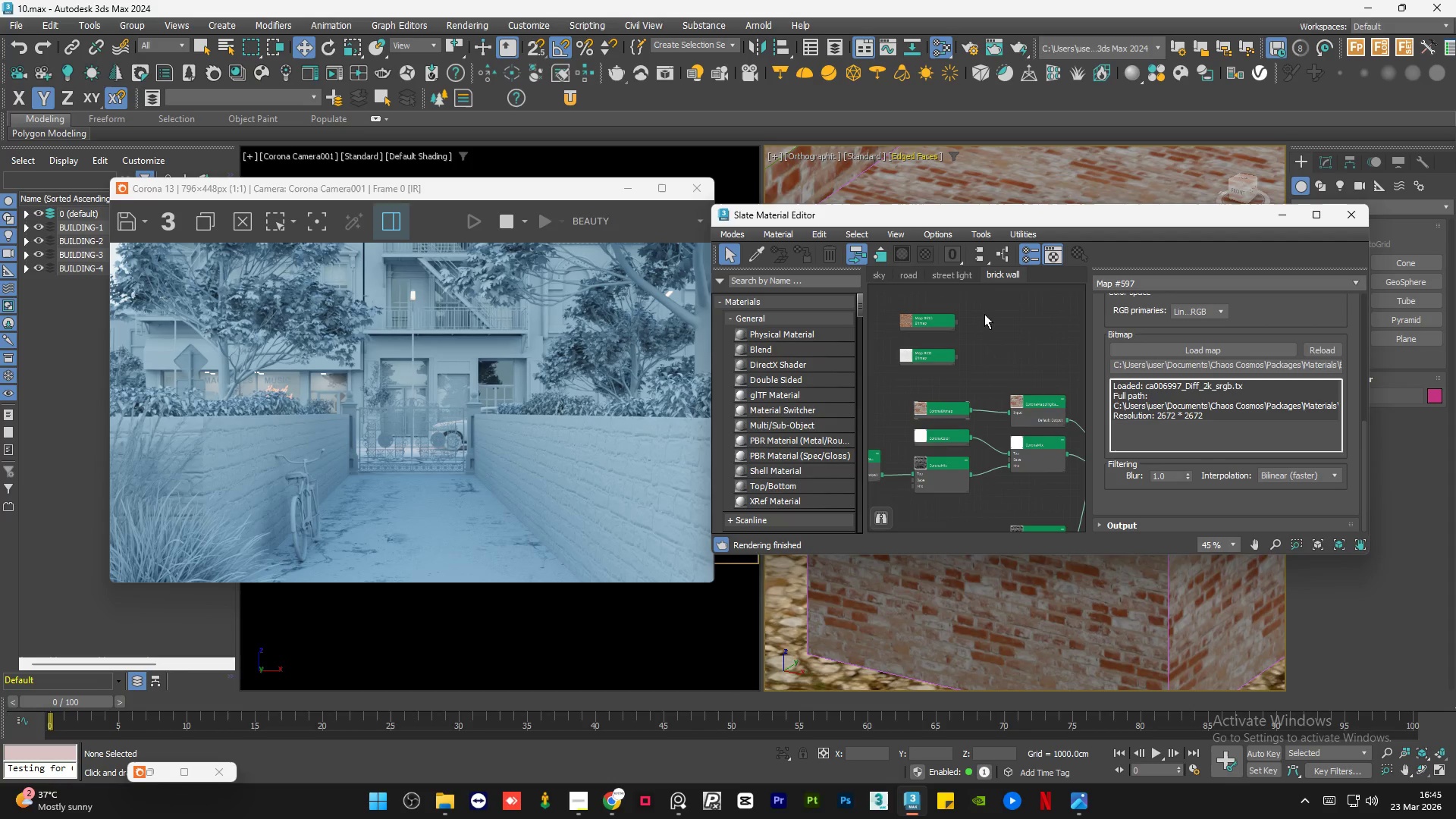 
left_click([962, 299])
 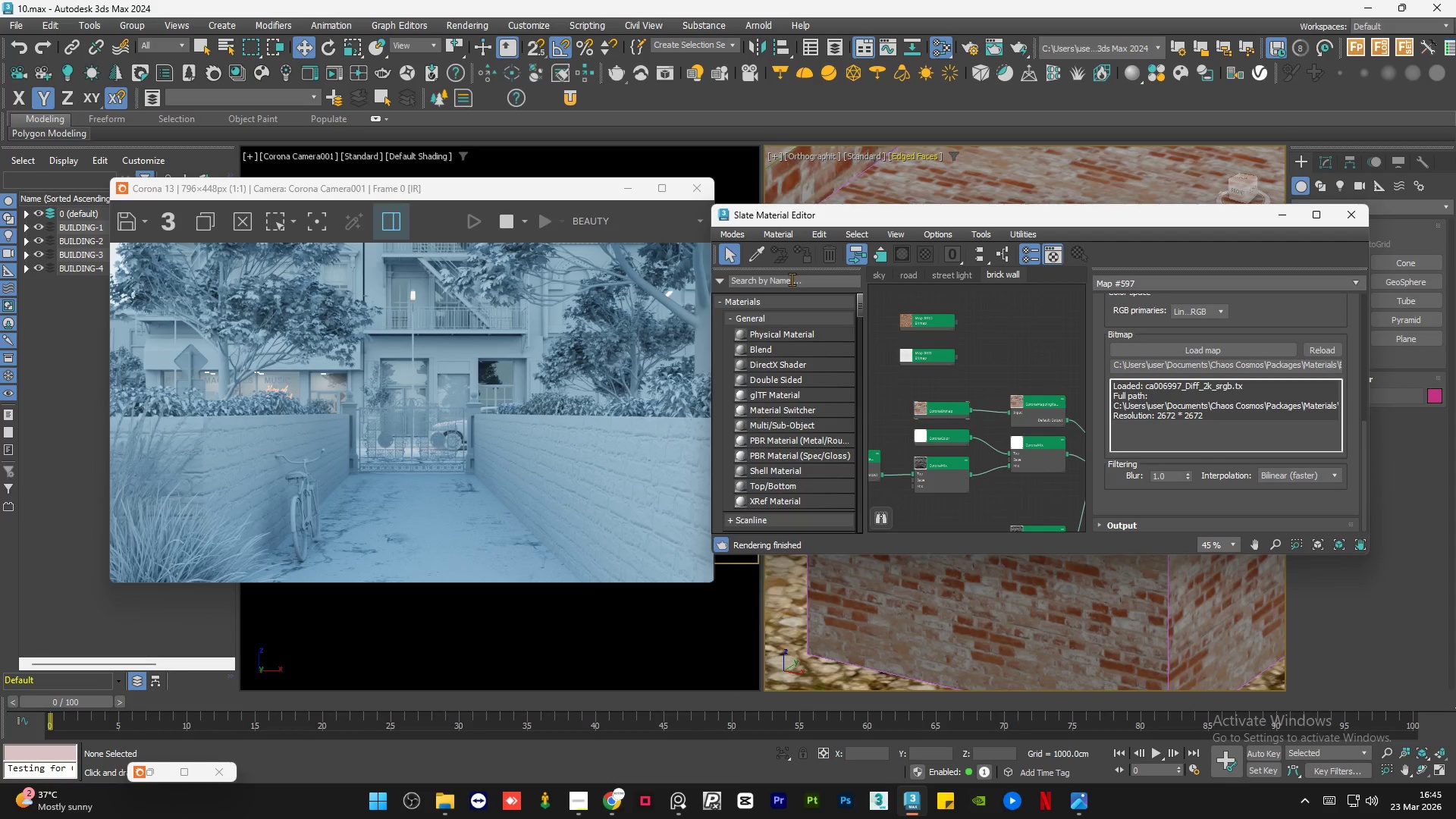 
left_click([795, 284])
 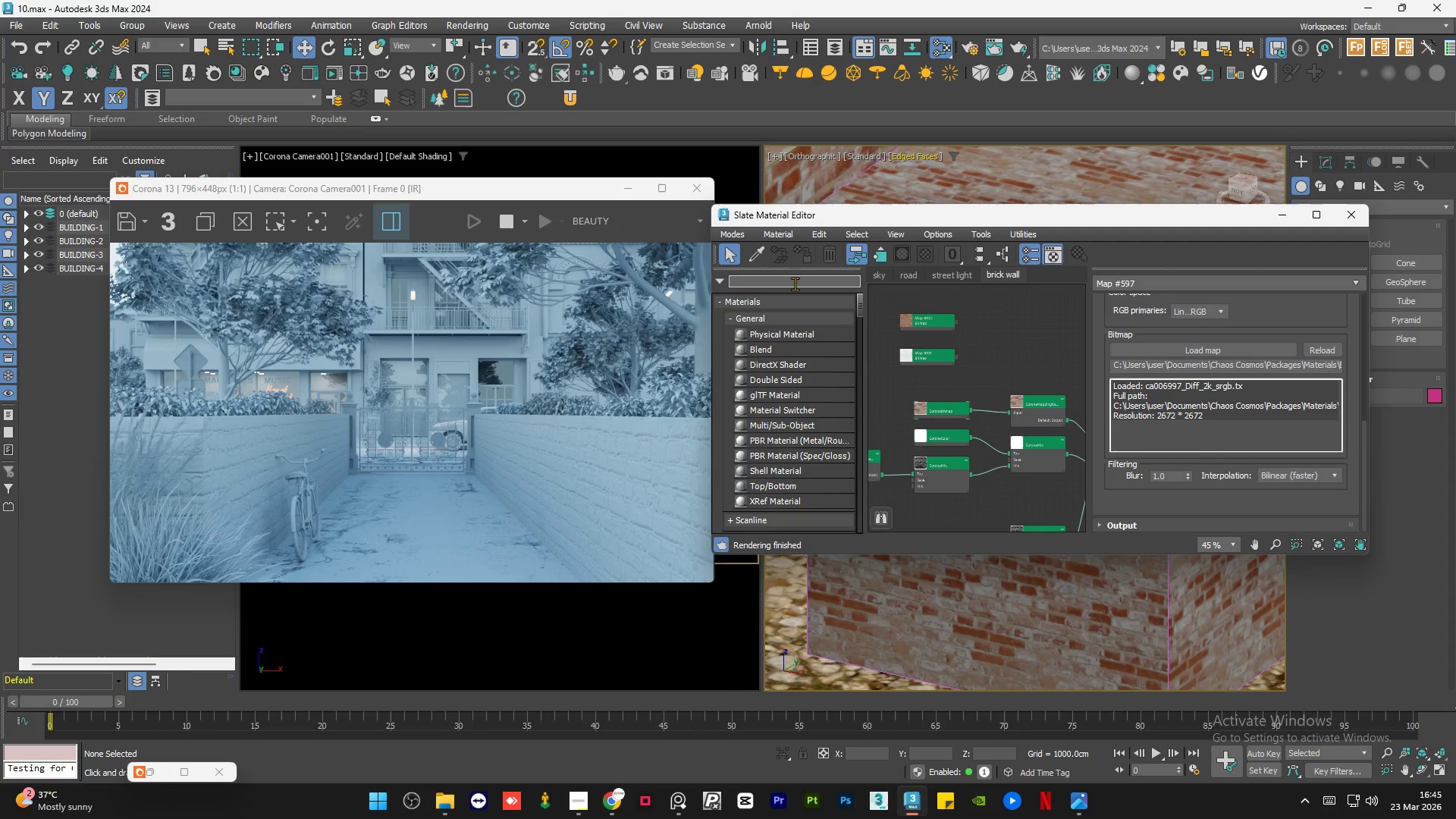 
type(mix)
 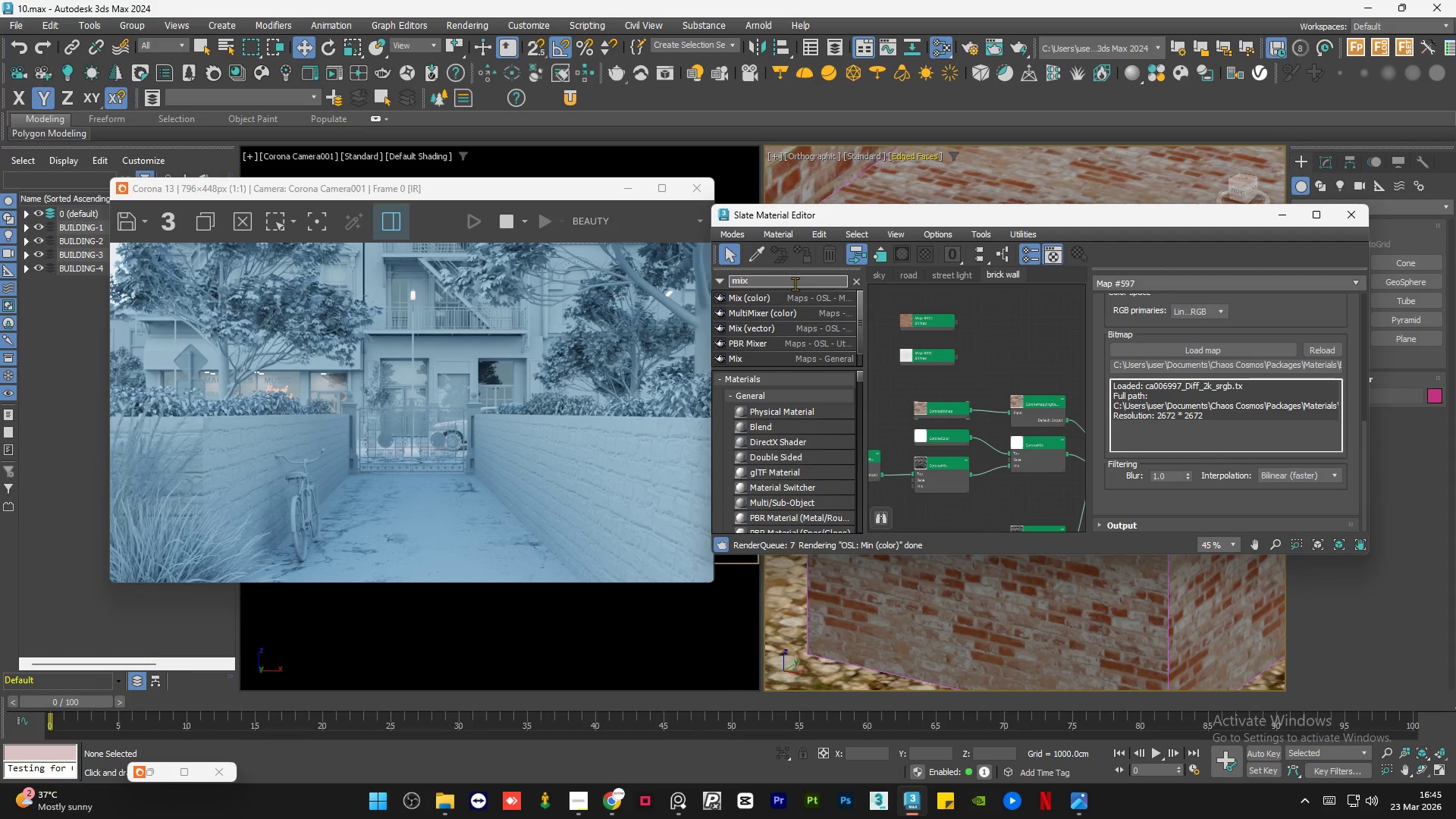 
scroll: coordinate [788, 304], scroll_direction: down, amount: 5.0
 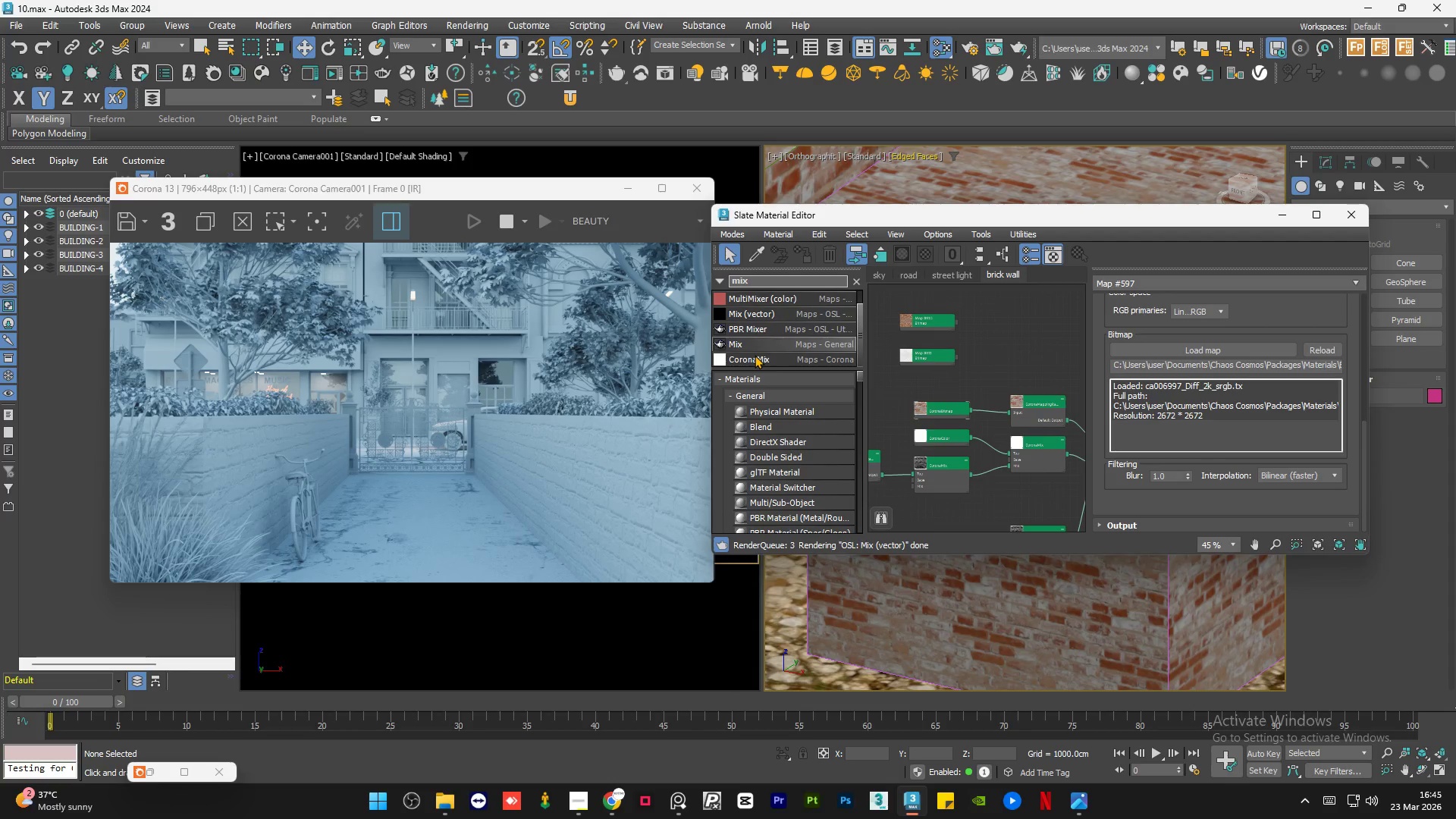 
left_click_drag(start_coordinate=[750, 356], to_coordinate=[999, 322])
 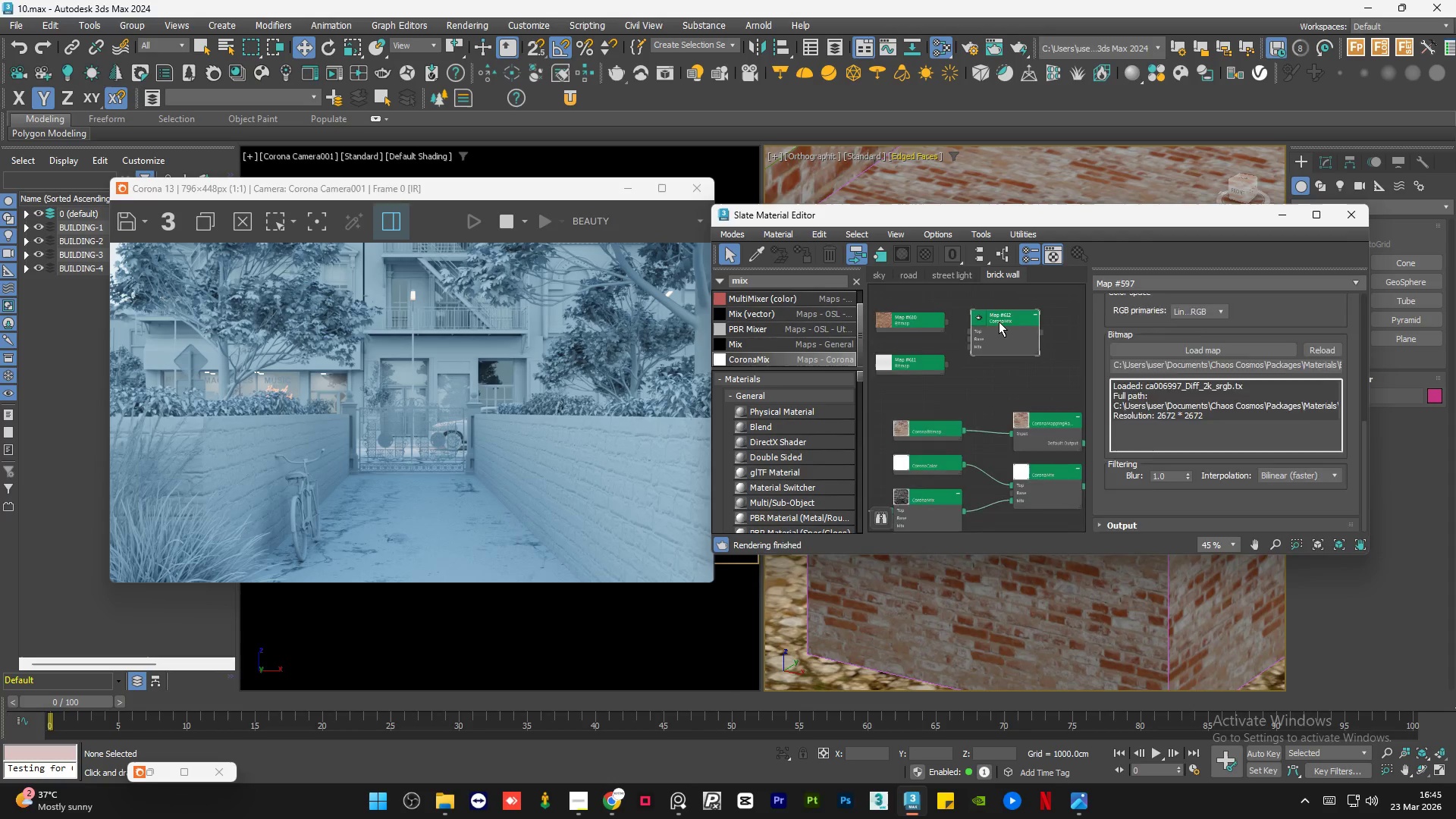 
left_click_drag(start_coordinate=[998, 322], to_coordinate=[993, 336])
 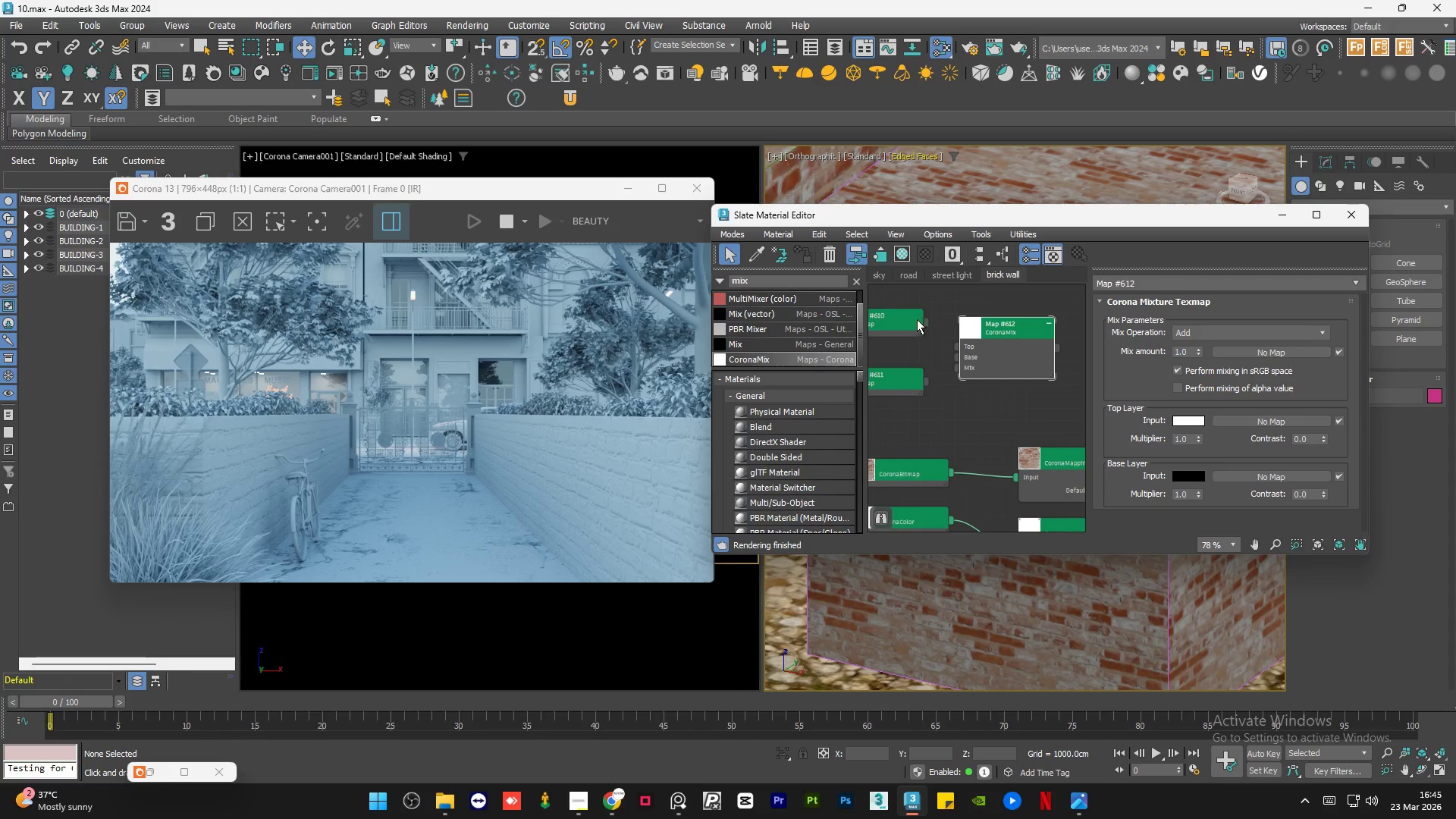 
scroll: coordinate [999, 322], scroll_direction: up, amount: 3.0
 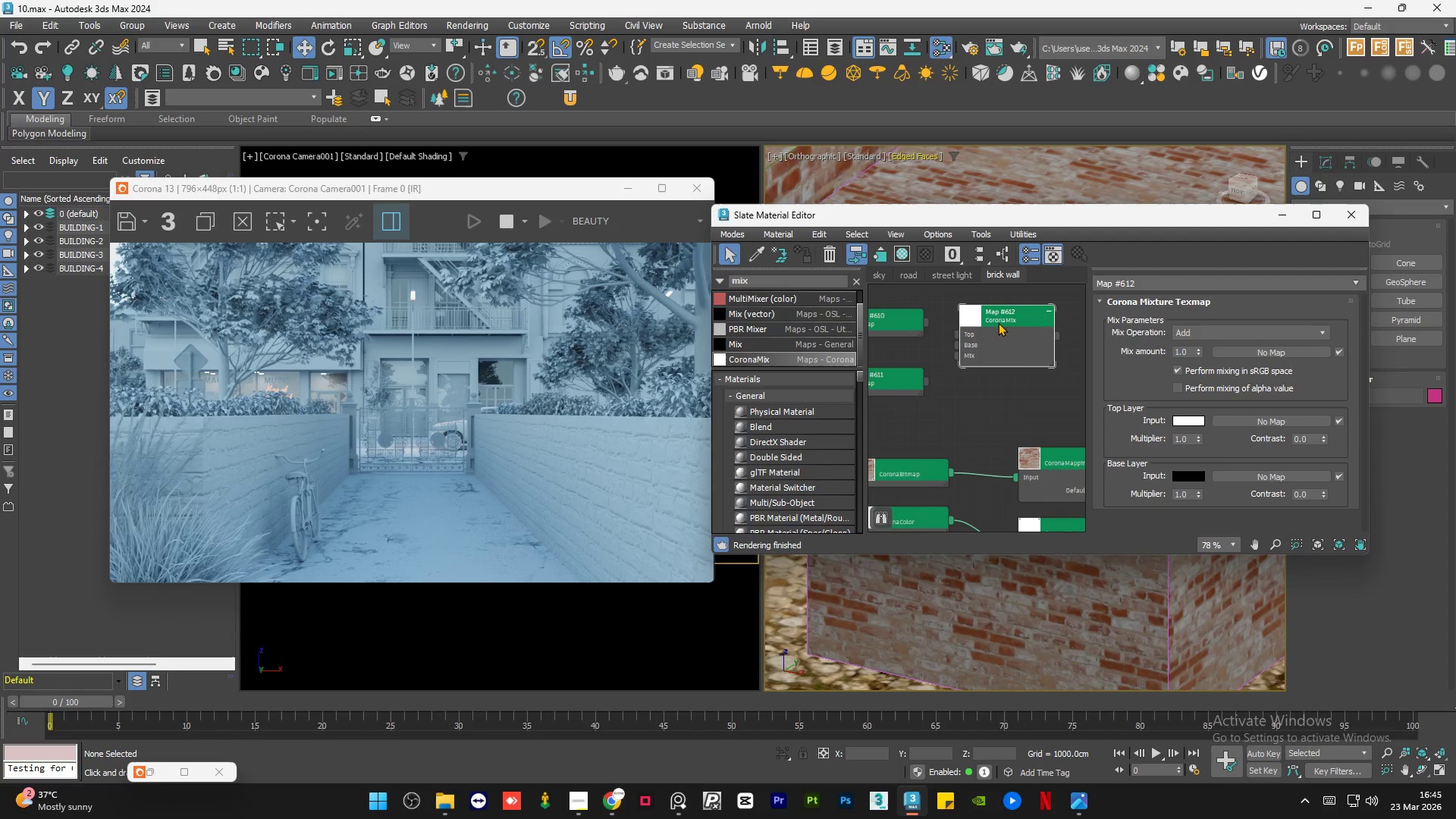 
left_click([910, 319])
 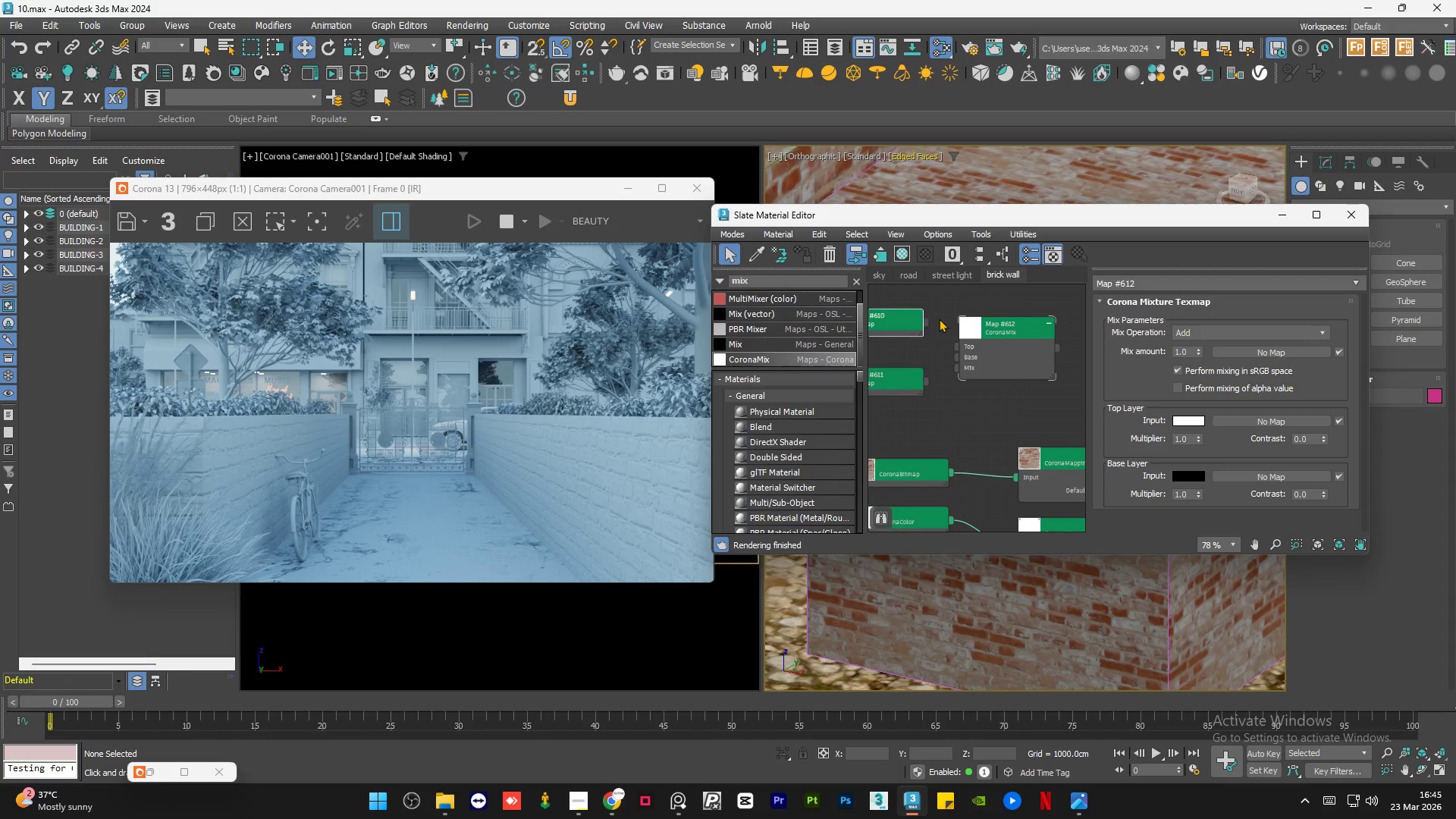 
scroll: coordinate [939, 318], scroll_direction: up, amount: 4.0
 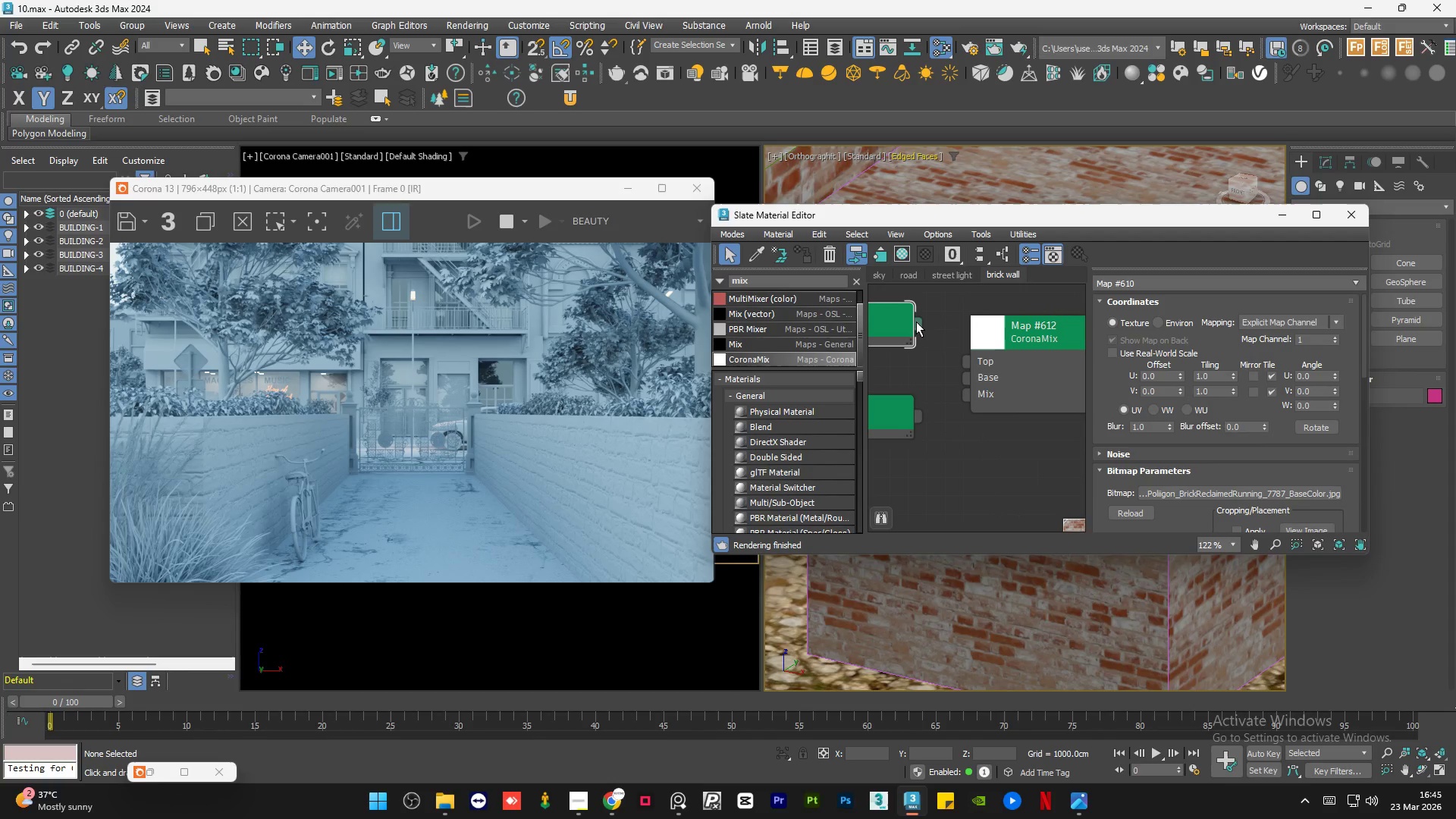 
left_click_drag(start_coordinate=[915, 322], to_coordinate=[968, 362])
 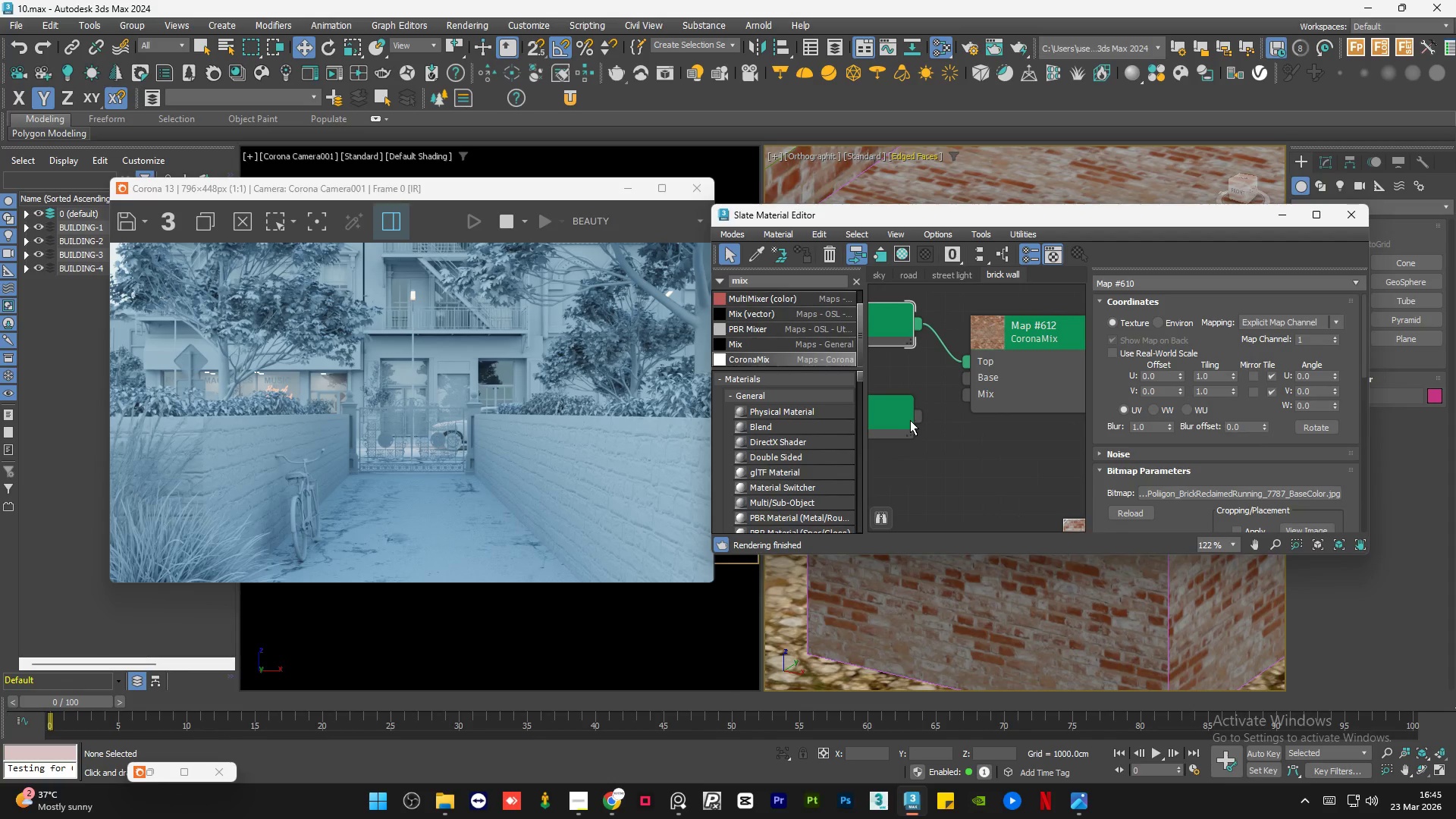 
left_click_drag(start_coordinate=[912, 419], to_coordinate=[968, 382])
 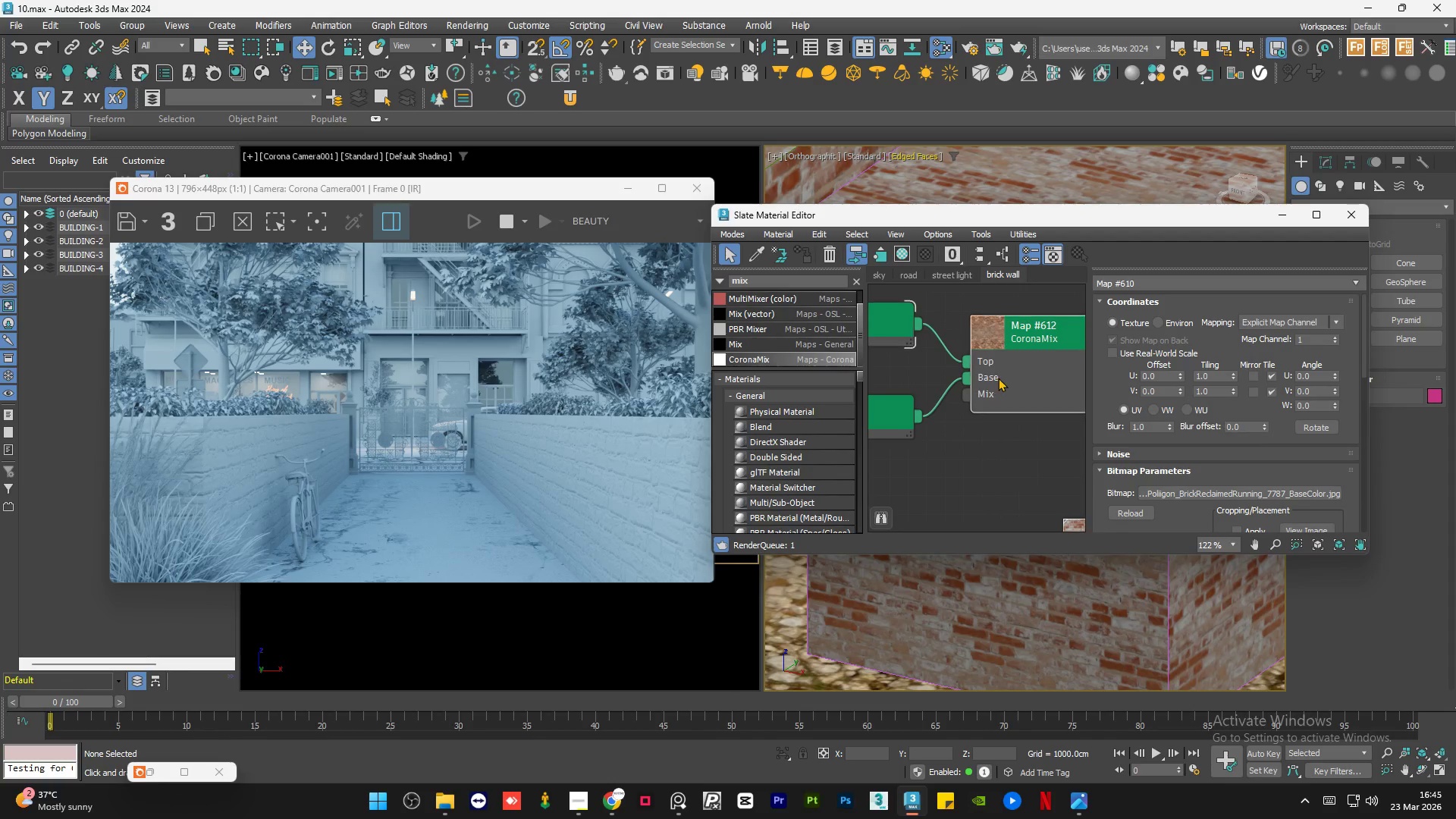 
double_click([998, 378])
 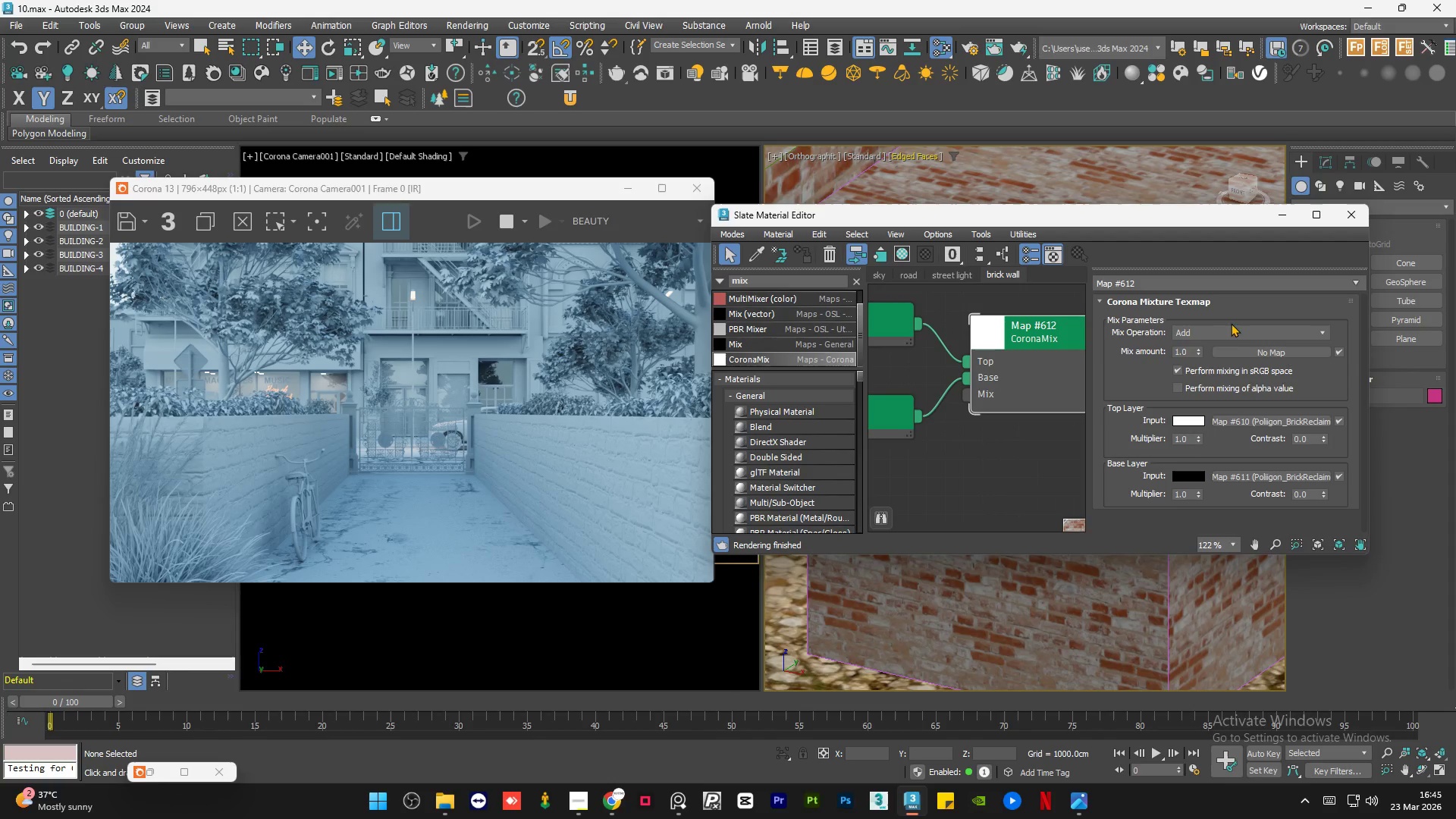 
left_click([1222, 339])
 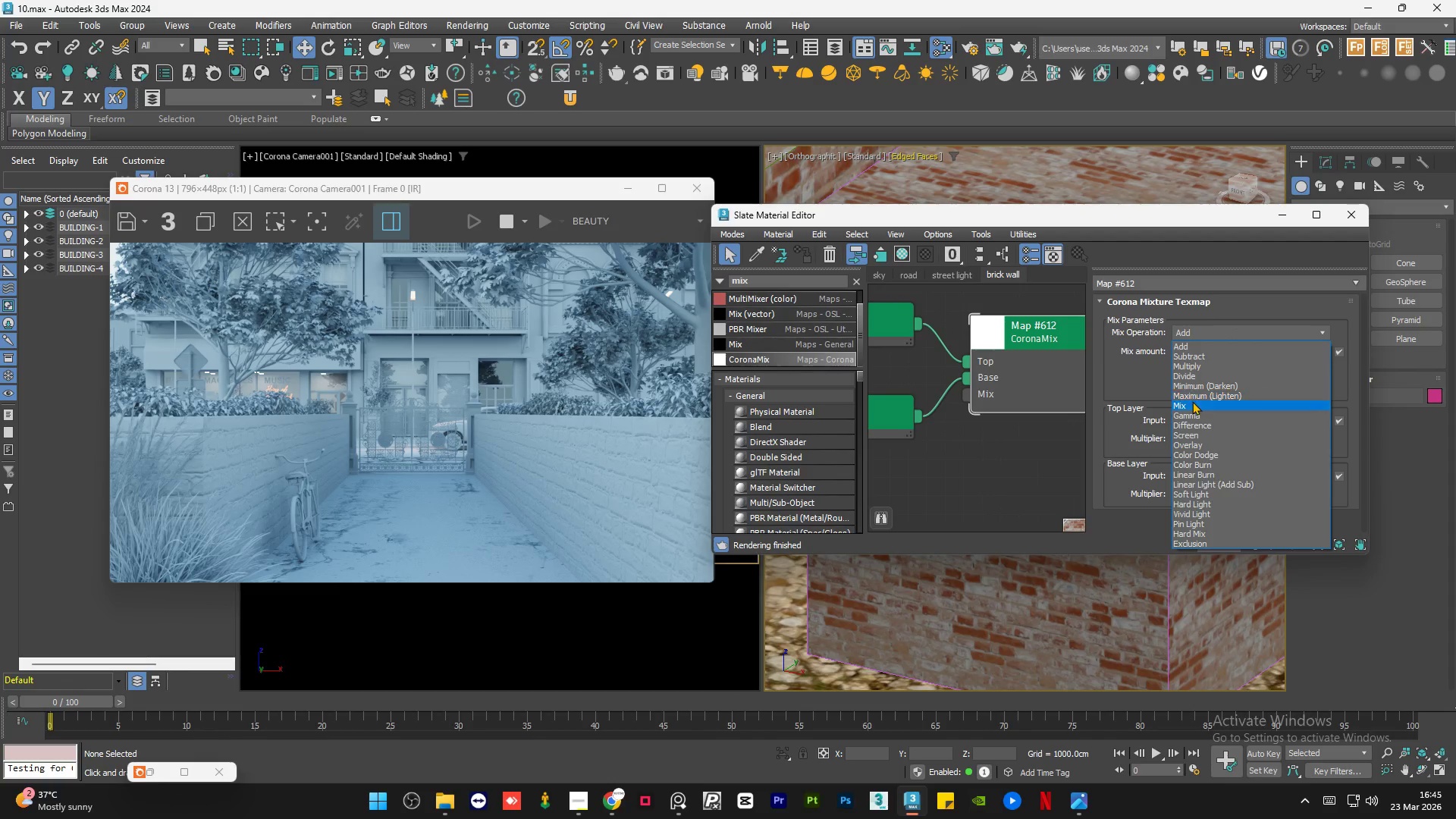 
left_click([1190, 404])
 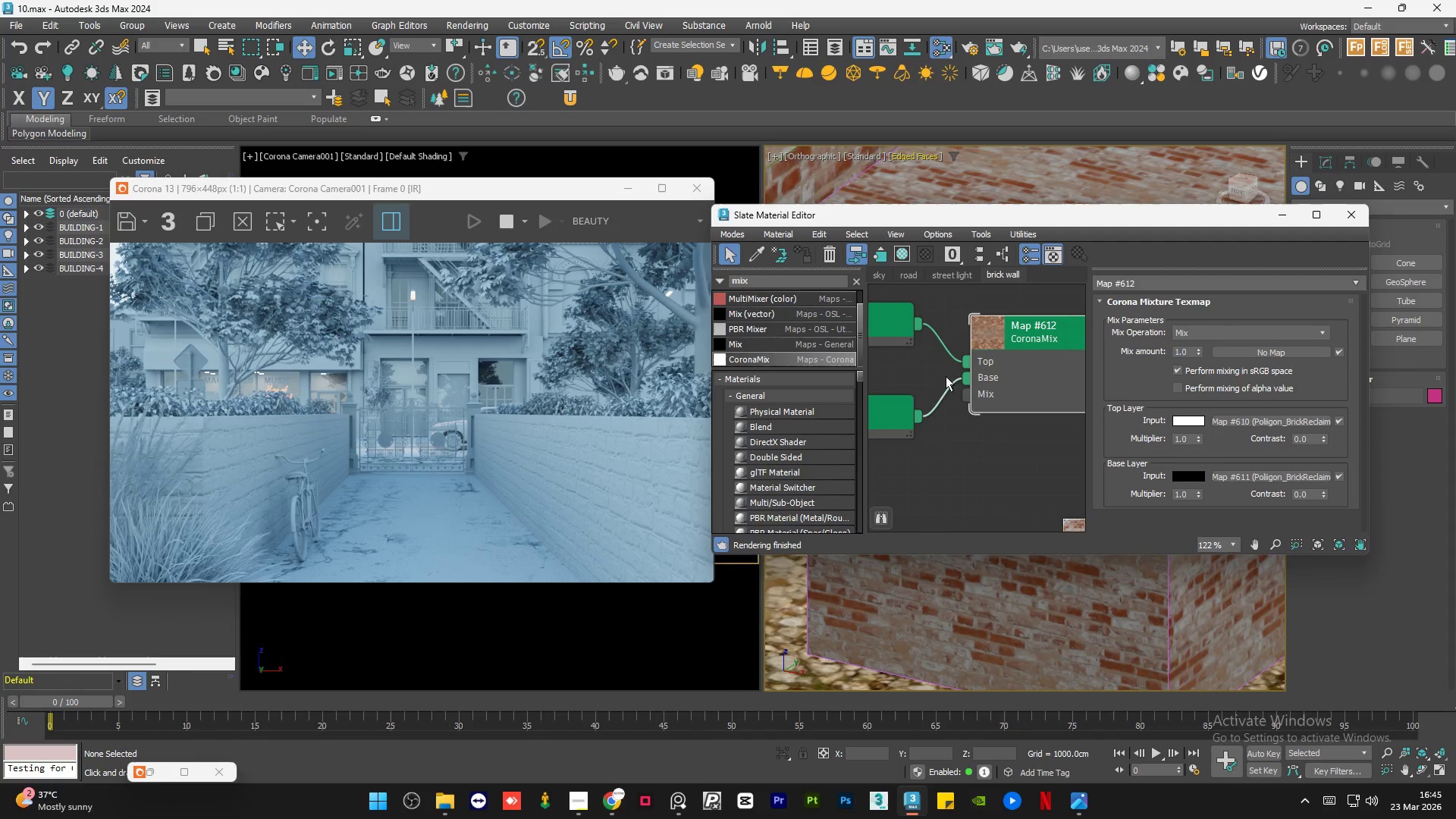 
scroll: coordinate [965, 393], scroll_direction: down, amount: 9.0
 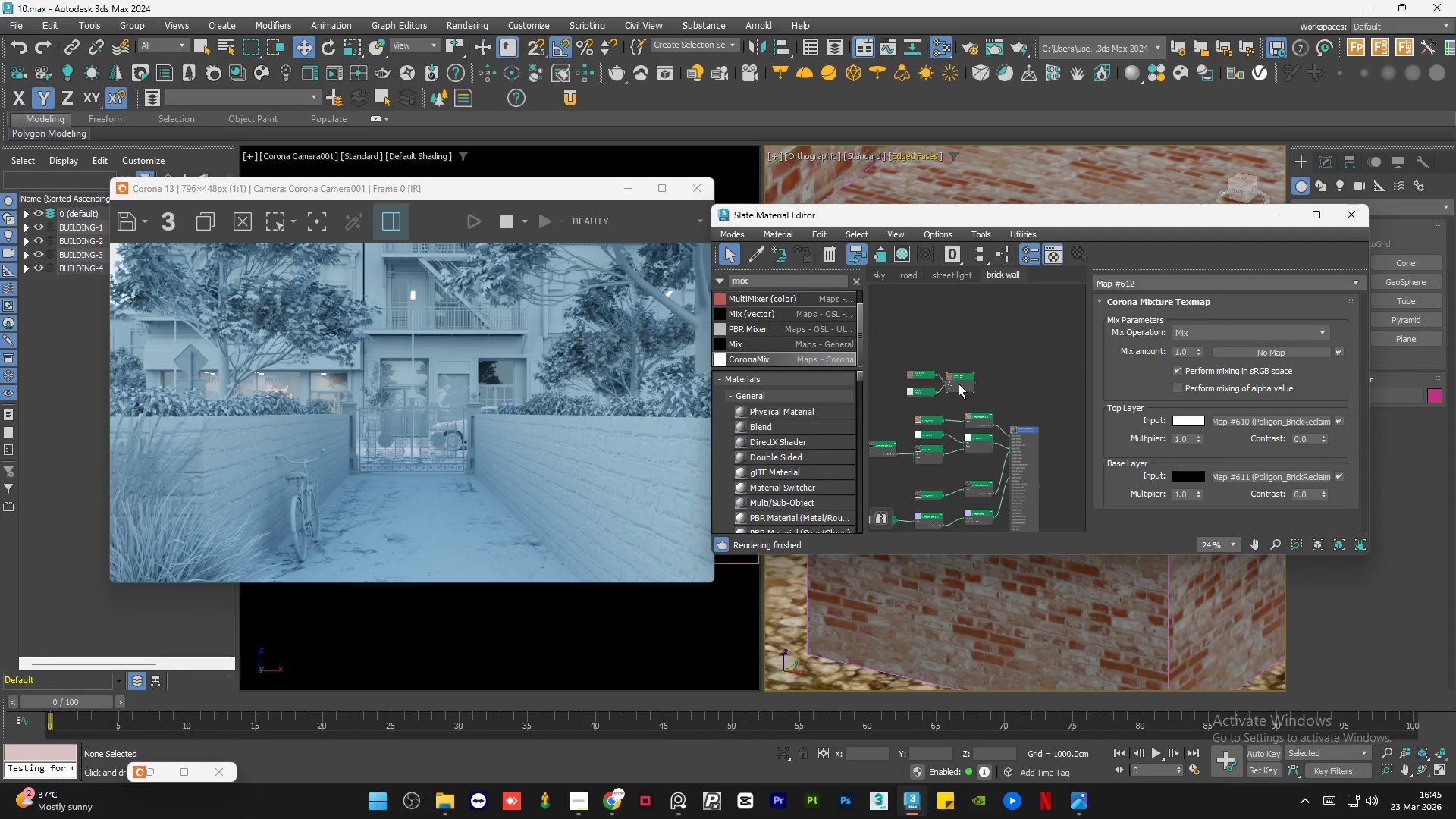 
left_click_drag(start_coordinate=[959, 384], to_coordinate=[979, 397])
 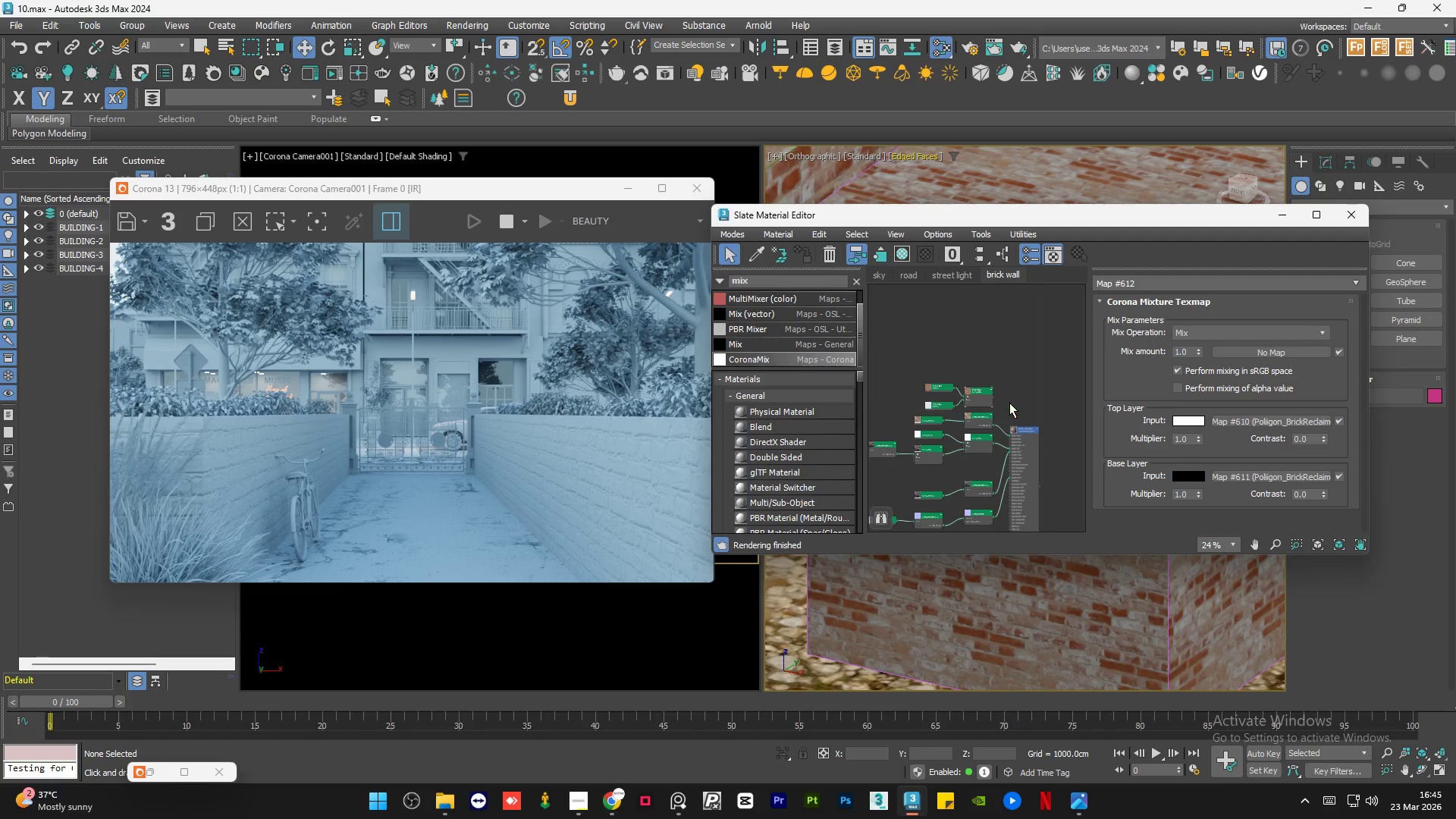 
scroll: coordinate [1009, 403], scroll_direction: up, amount: 5.0
 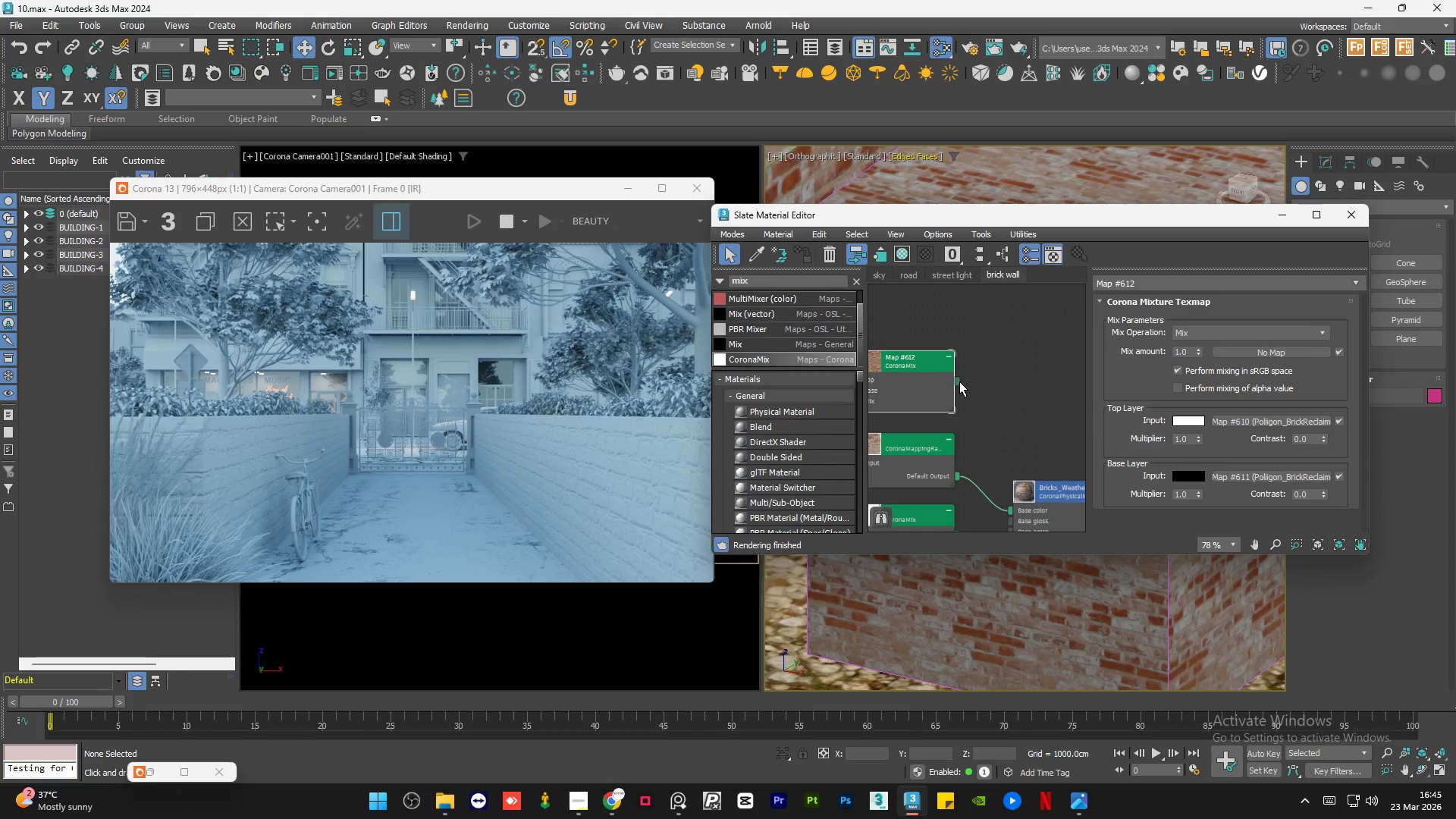 
left_click_drag(start_coordinate=[958, 381], to_coordinate=[1012, 511])
 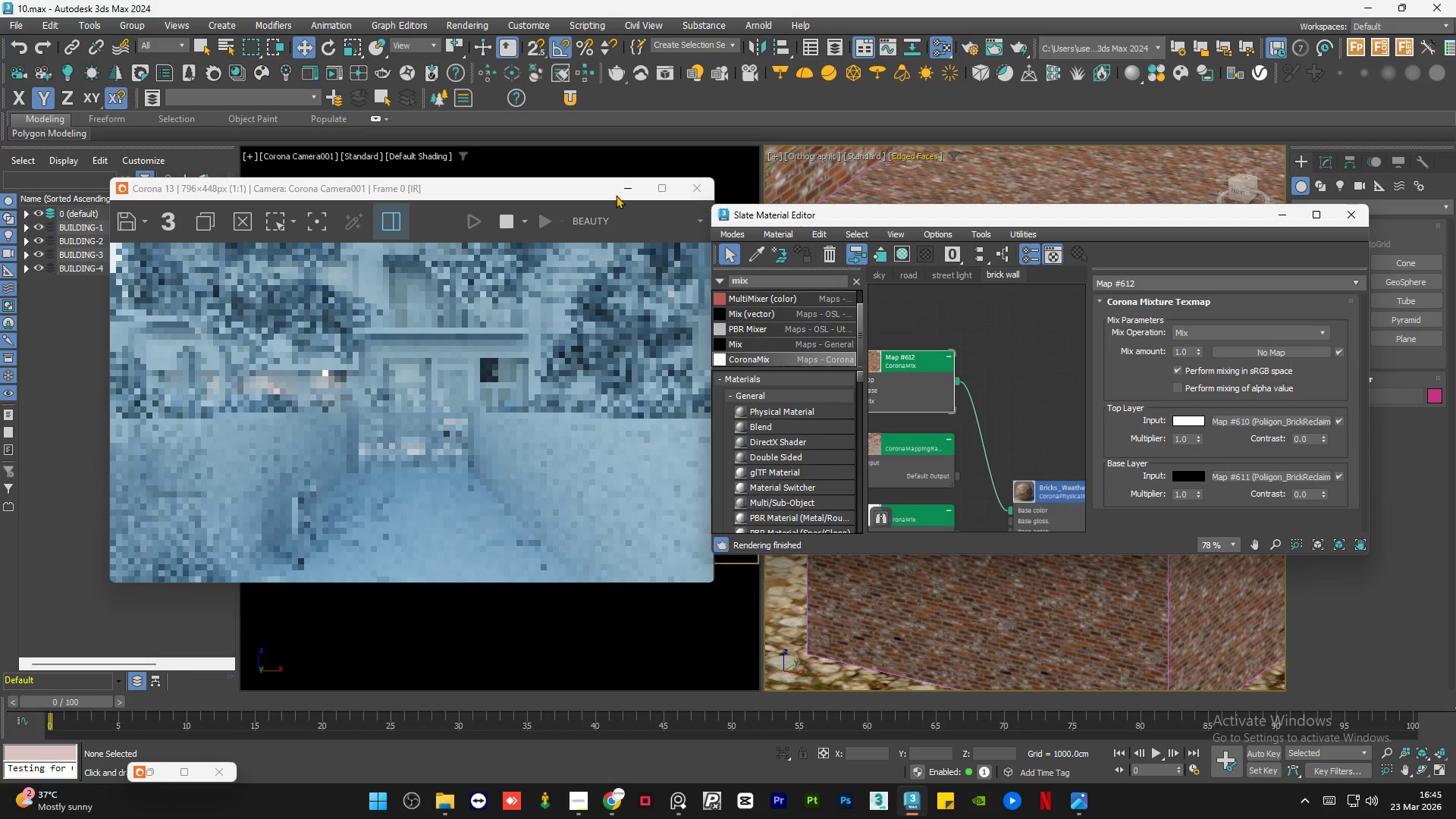 
left_click([620, 187])
 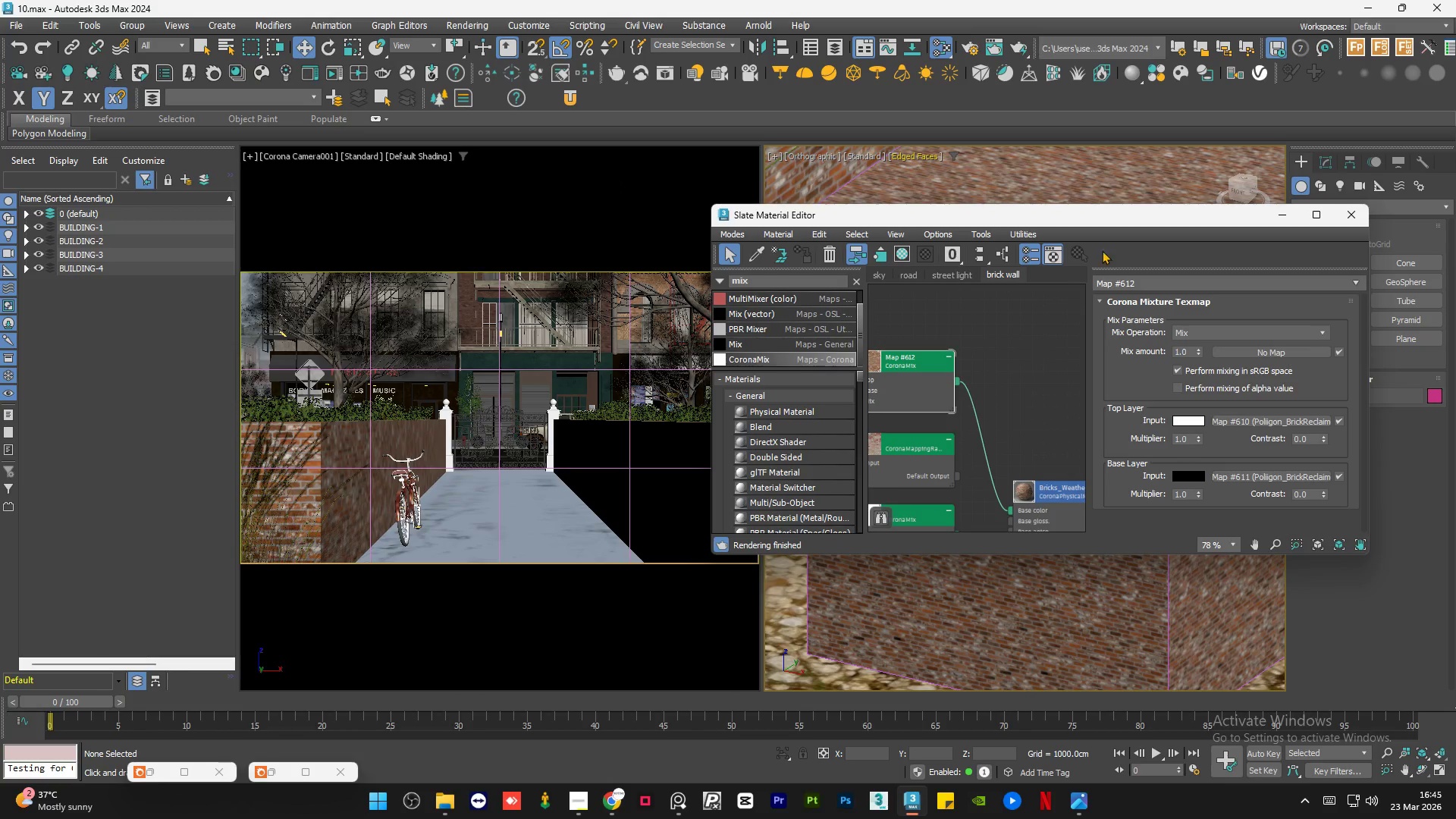 
left_click_drag(start_coordinate=[1117, 223], to_coordinate=[596, 209])
 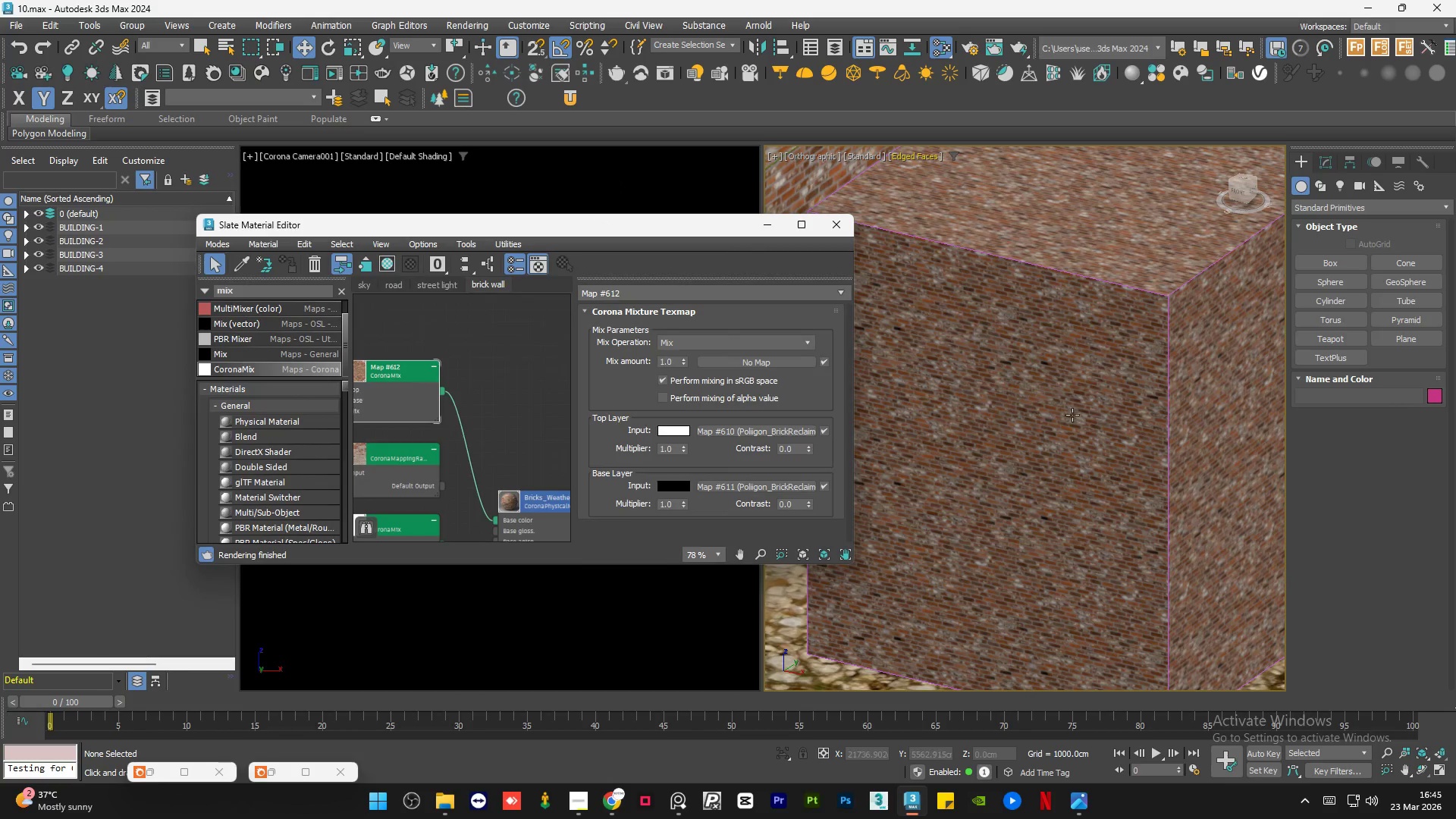 
scroll: coordinate [1028, 447], scroll_direction: down, amount: 6.0
 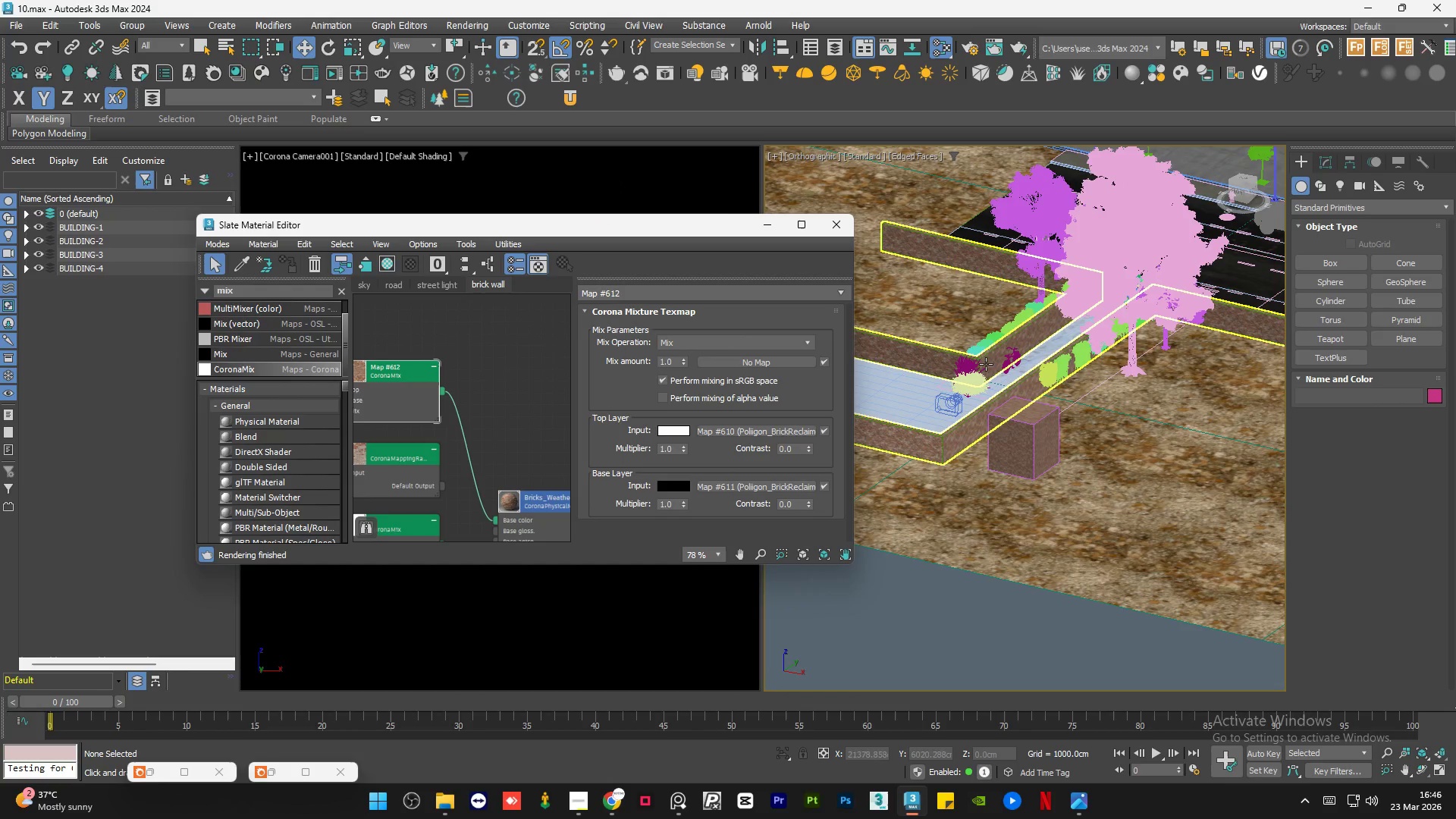 
scroll: coordinate [991, 393], scroll_direction: up, amount: 13.0
 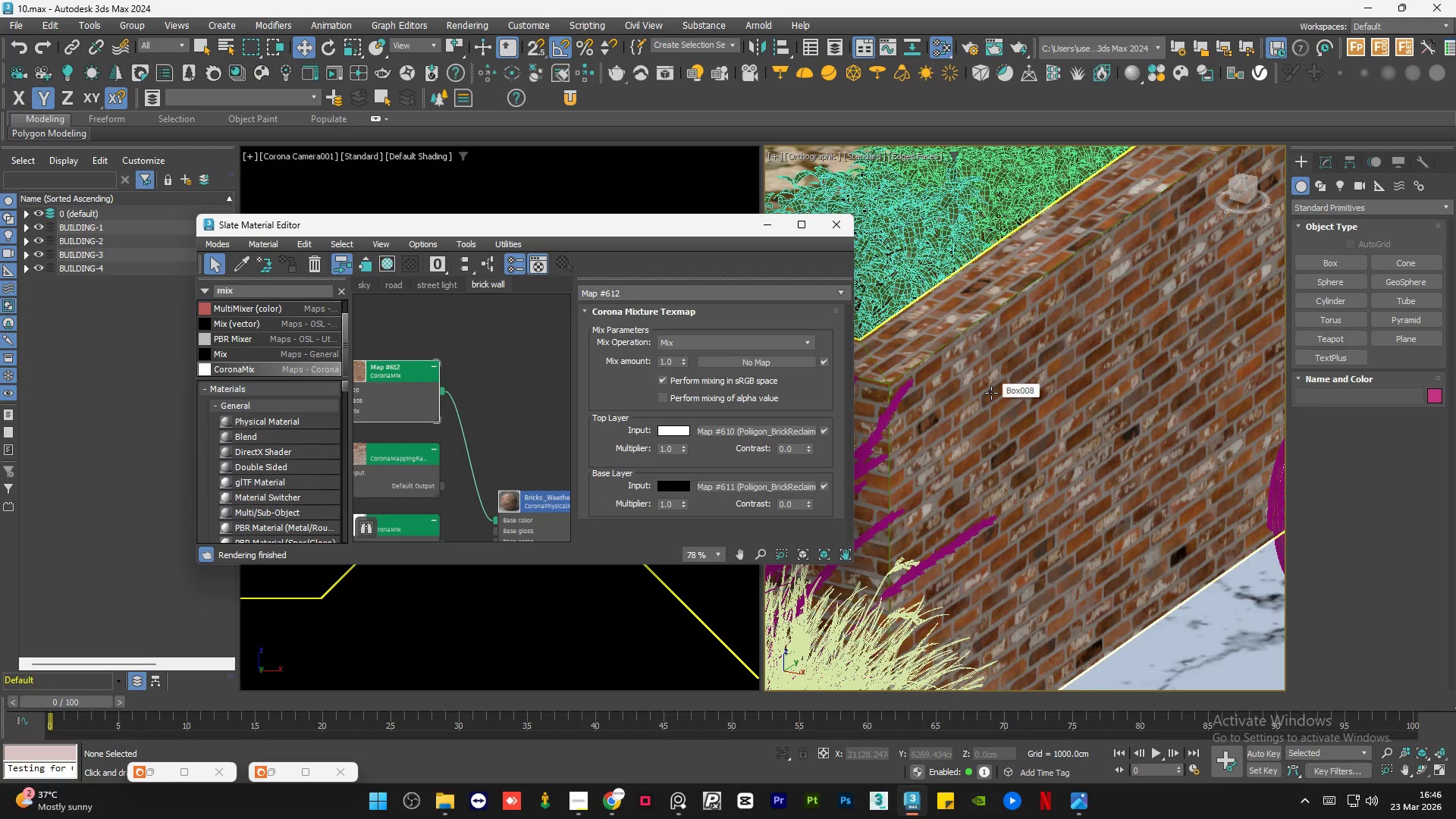 
scroll: coordinate [991, 393], scroll_direction: down, amount: 6.0
 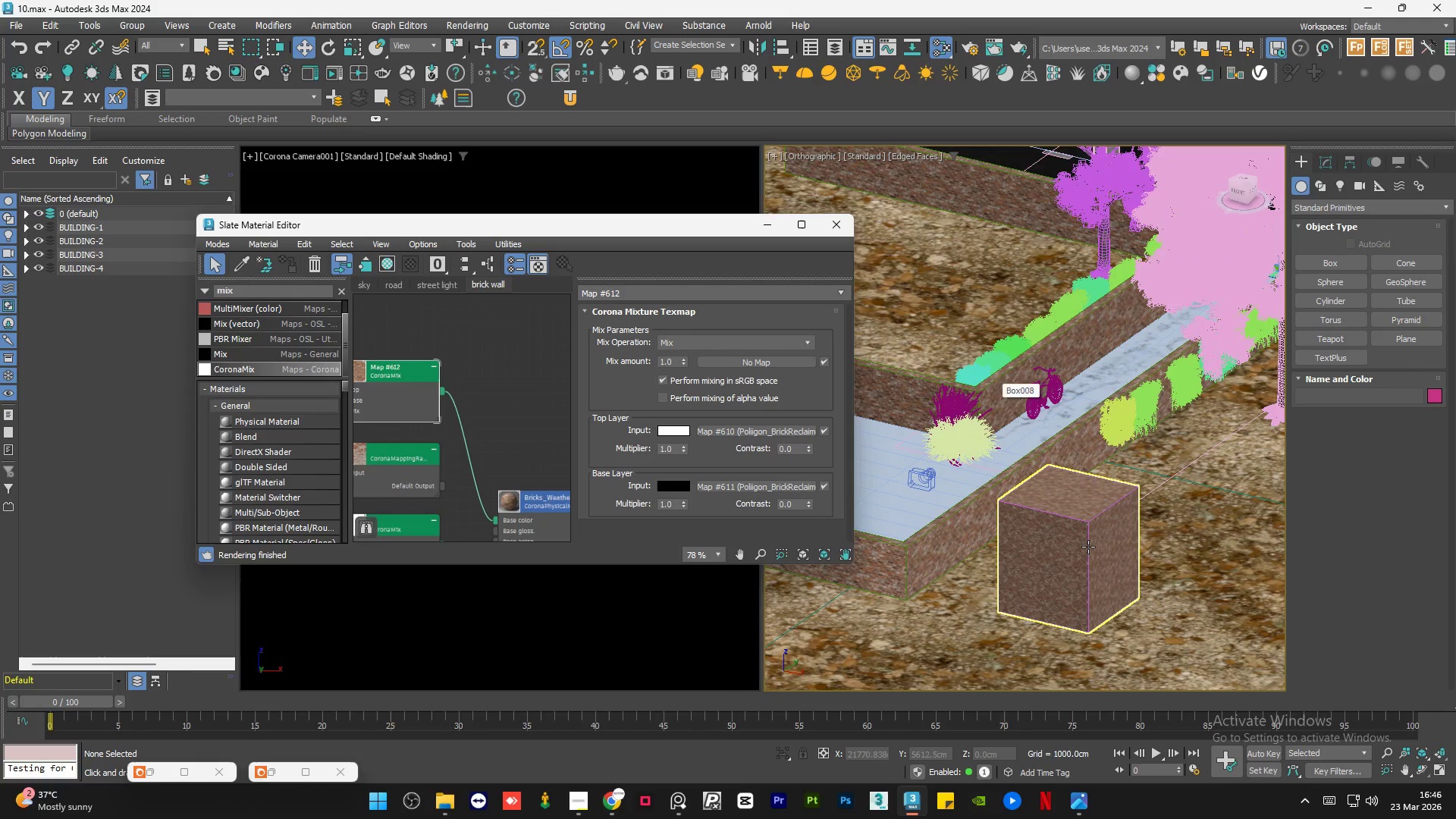 
left_click([1088, 547])
 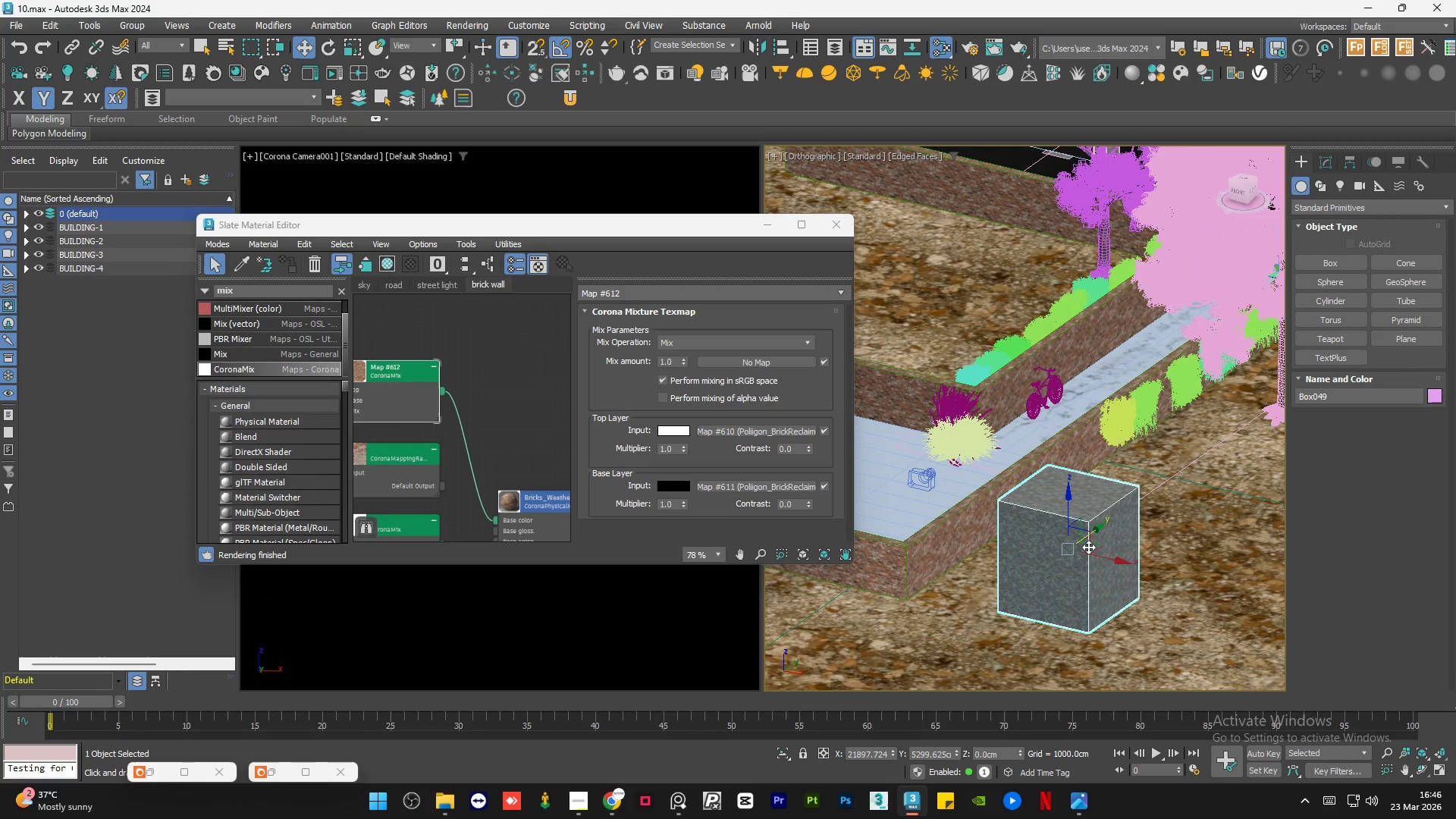 
key(Delete)
 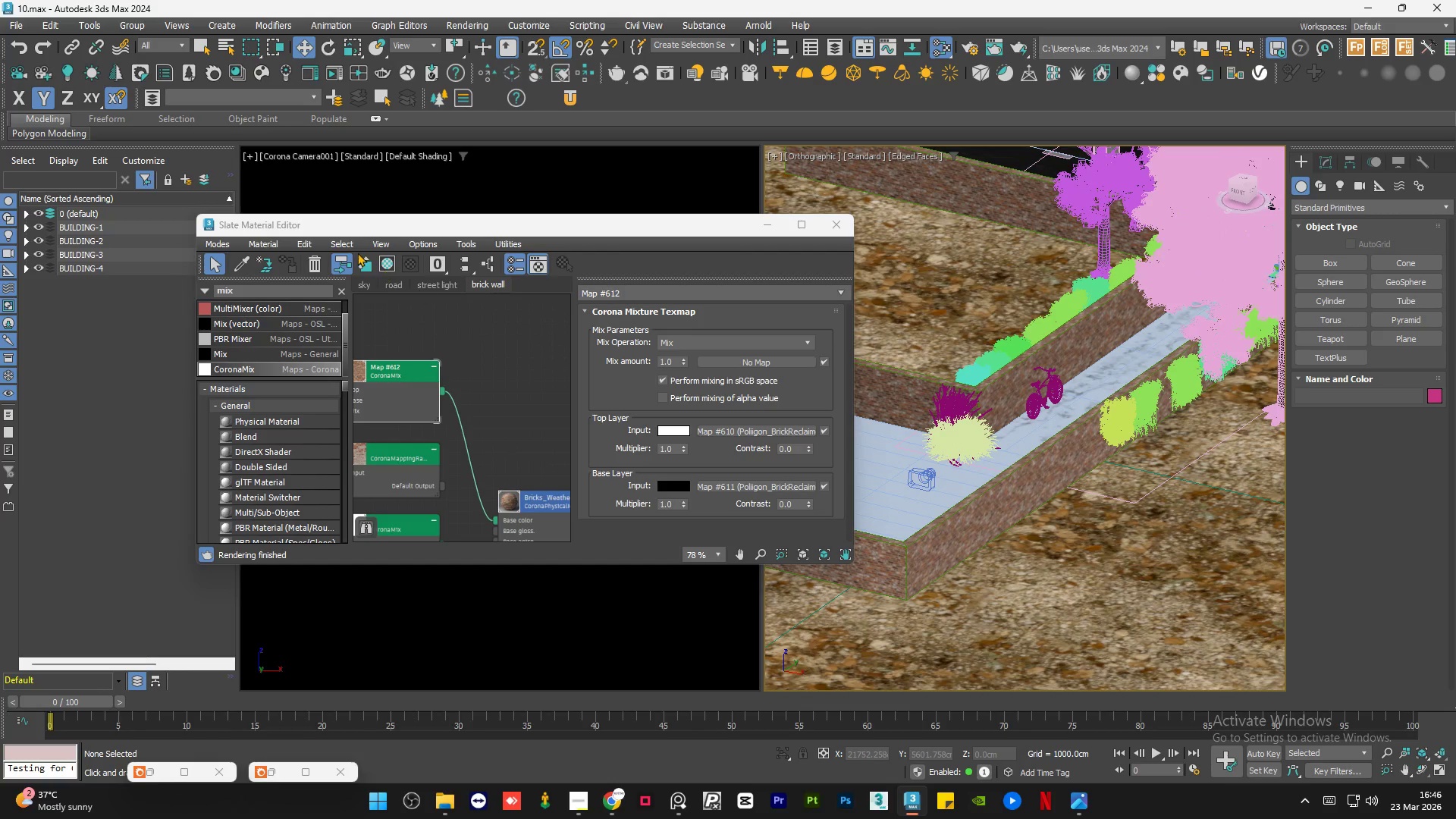 
left_click_drag(start_coordinate=[346, 222], to_coordinate=[386, 238])
 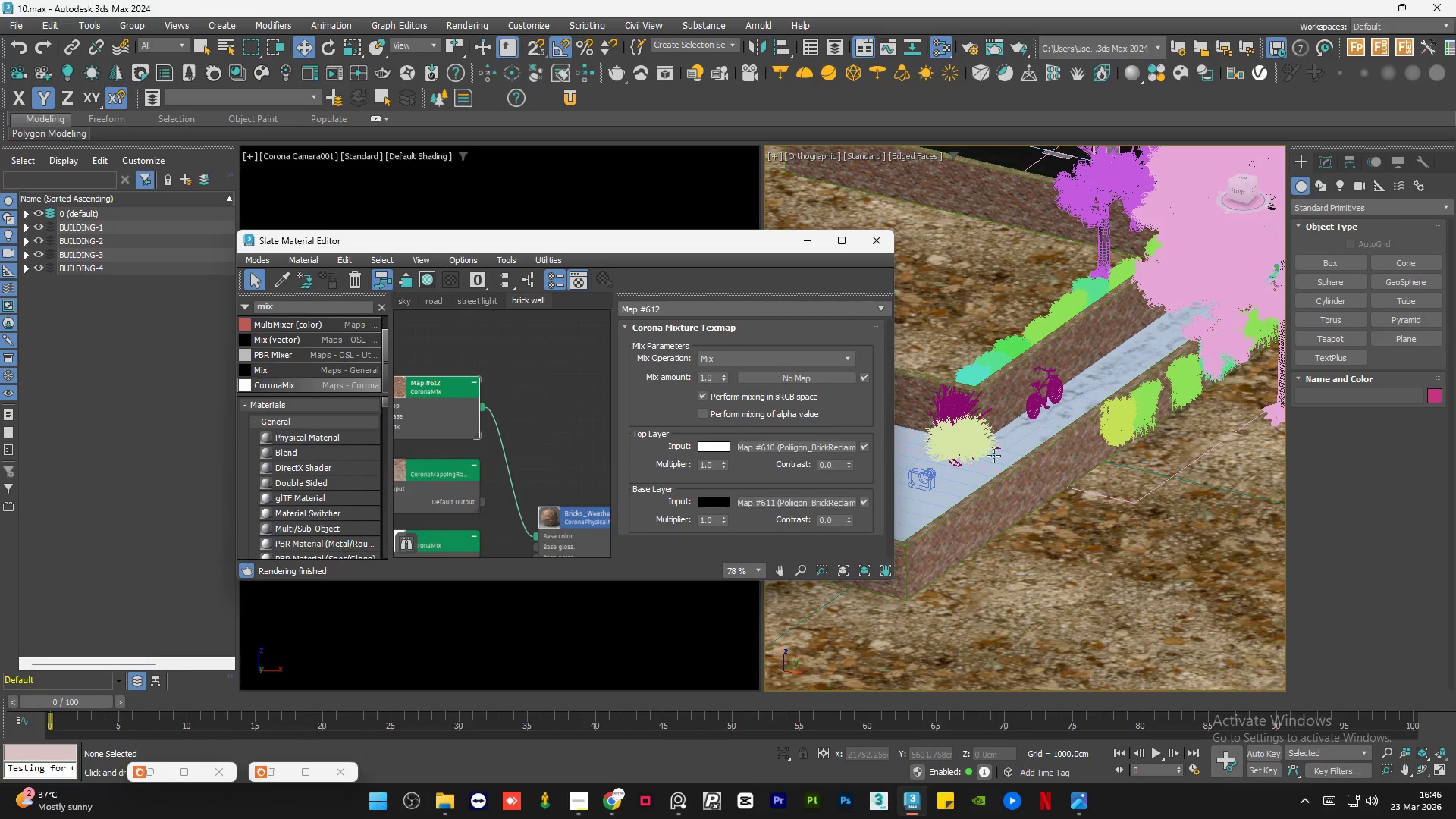 
hold_key(key=AltLeft, duration=0.98)
 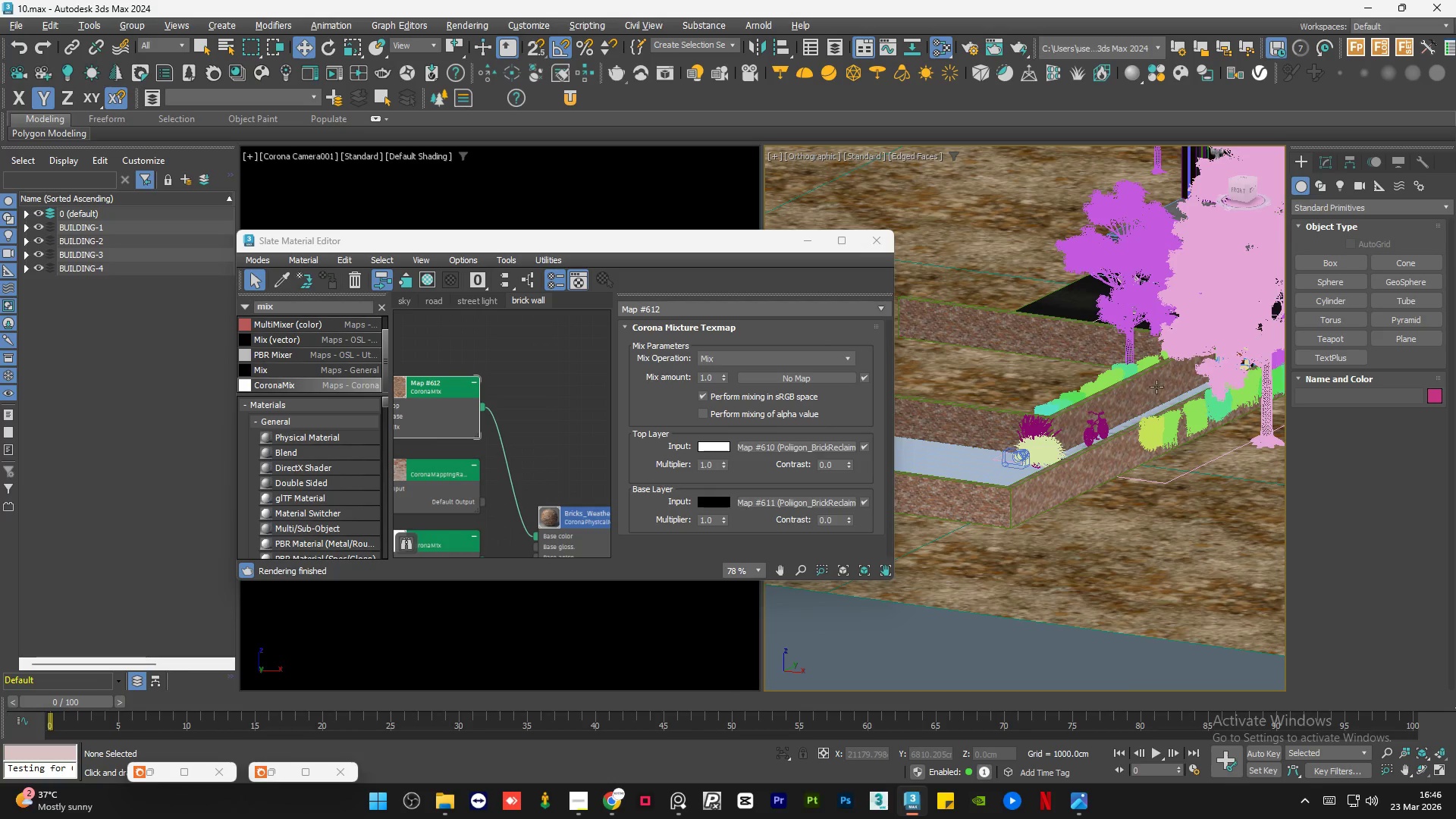 
scroll: coordinate [1233, 493], scroll_direction: down, amount: 1.0
 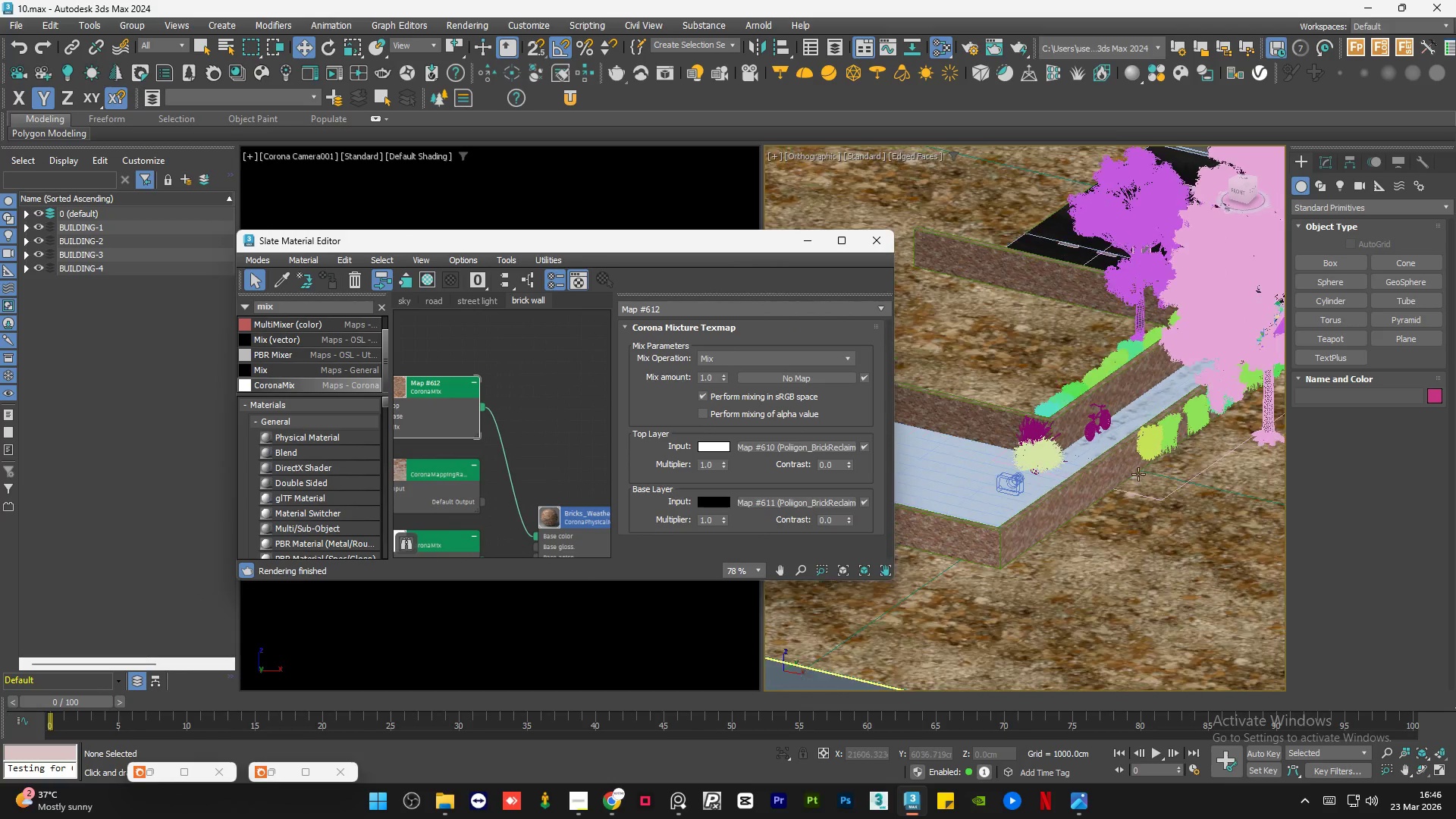 
scroll: coordinate [1163, 384], scroll_direction: up, amount: 7.0
 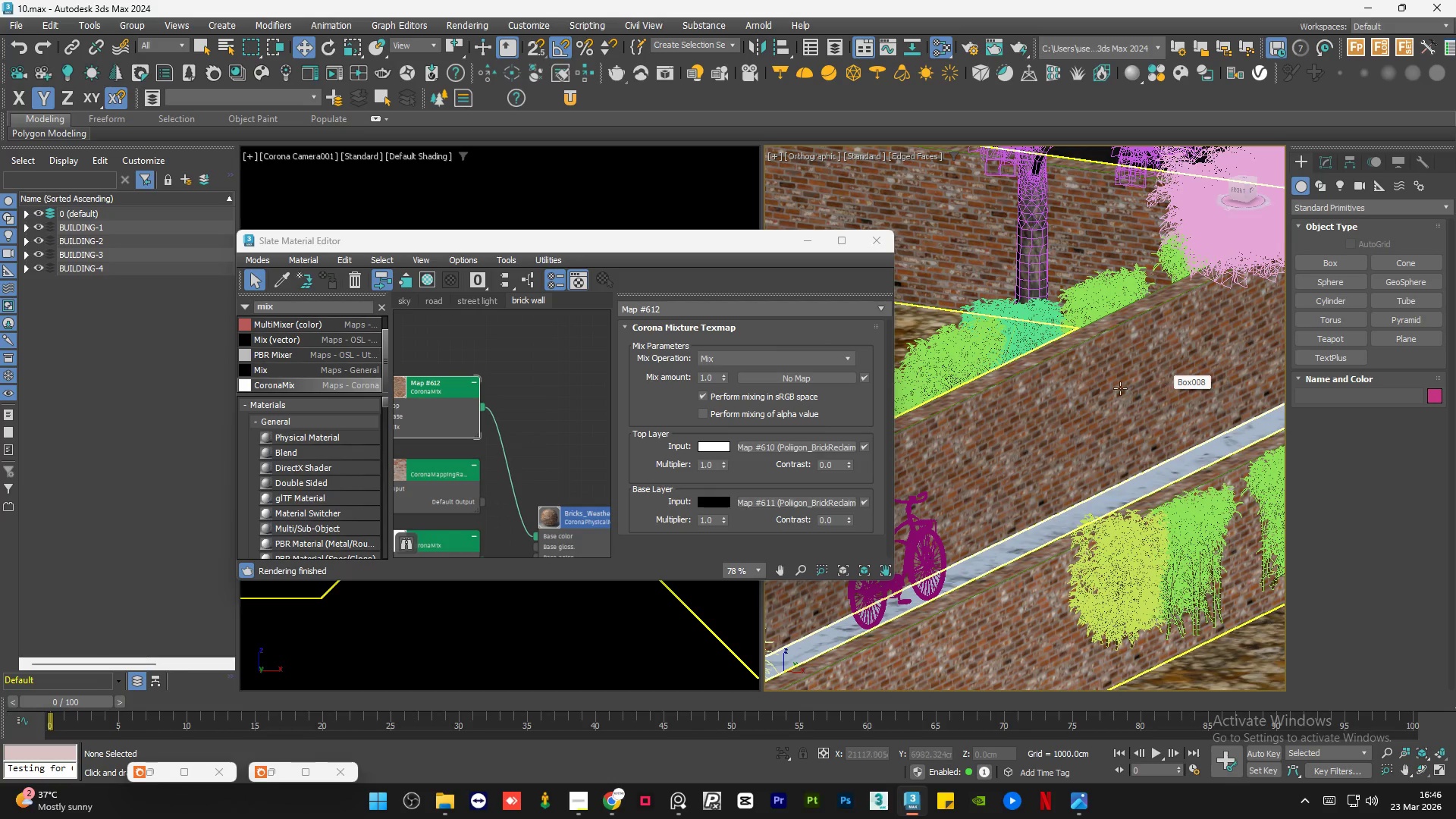 
hold_key(key=AltLeft, duration=1.5)
 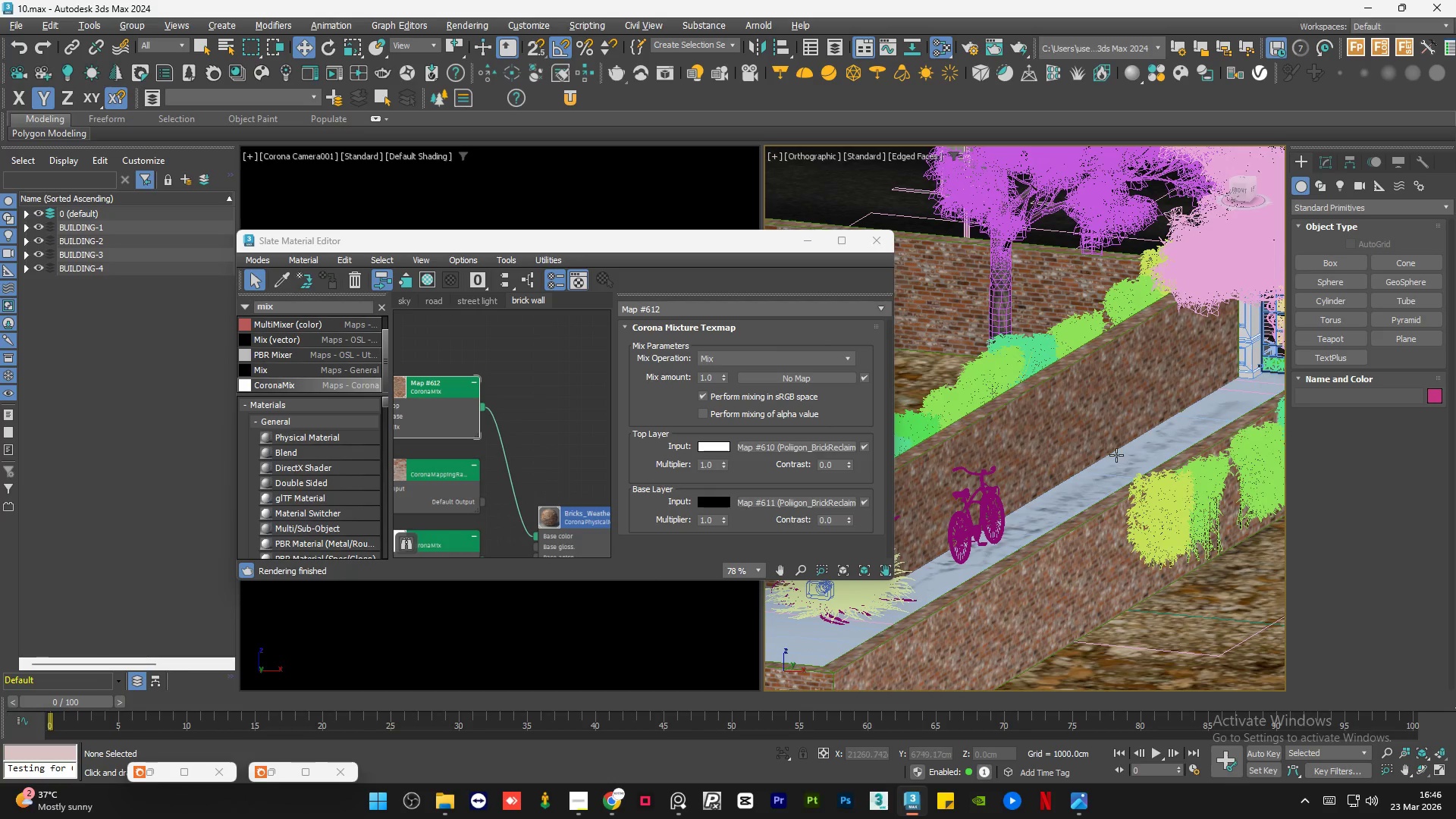 
scroll: coordinate [1034, 414], scroll_direction: down, amount: 1.0
 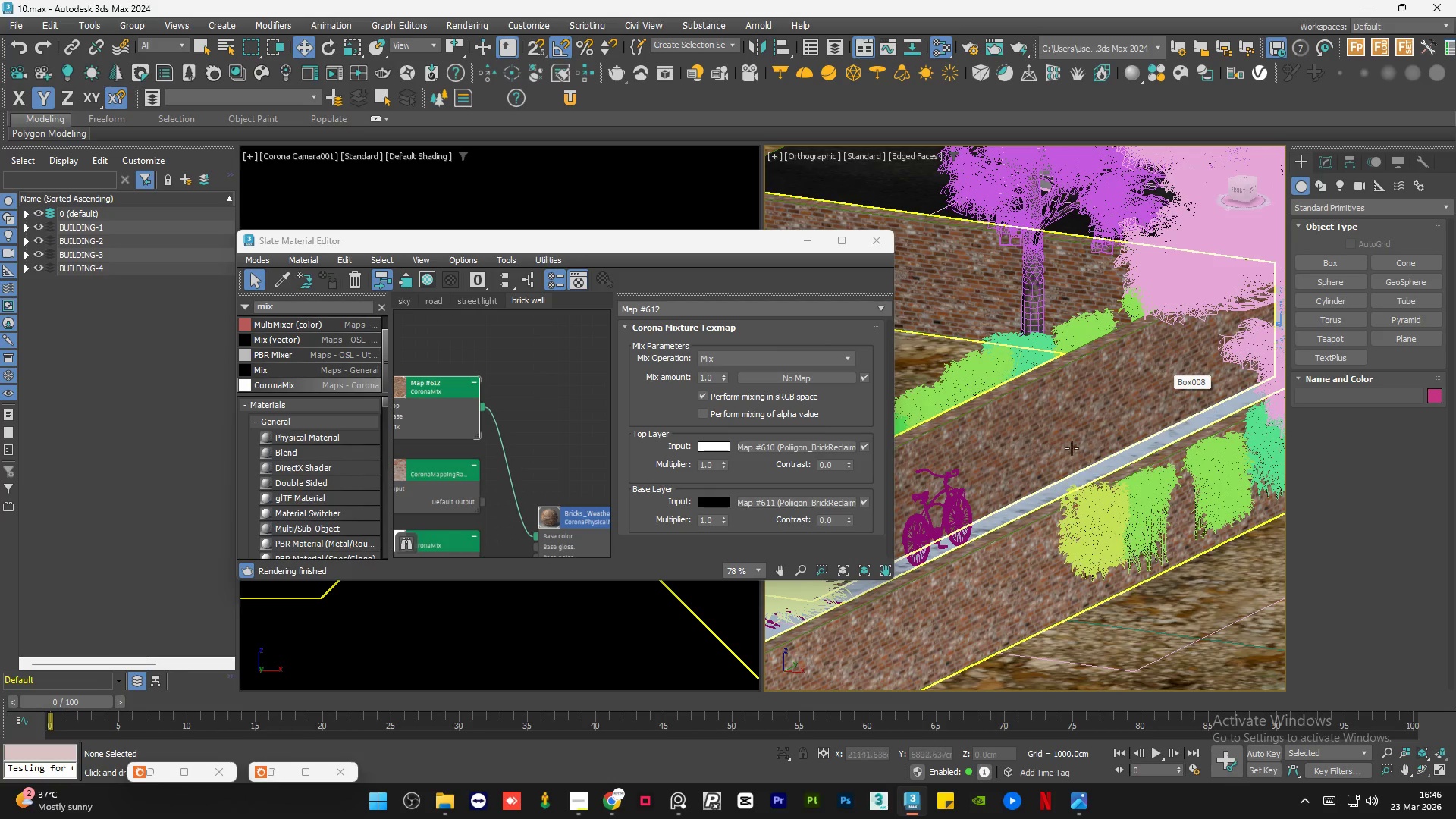 
key(Alt+AltLeft)
 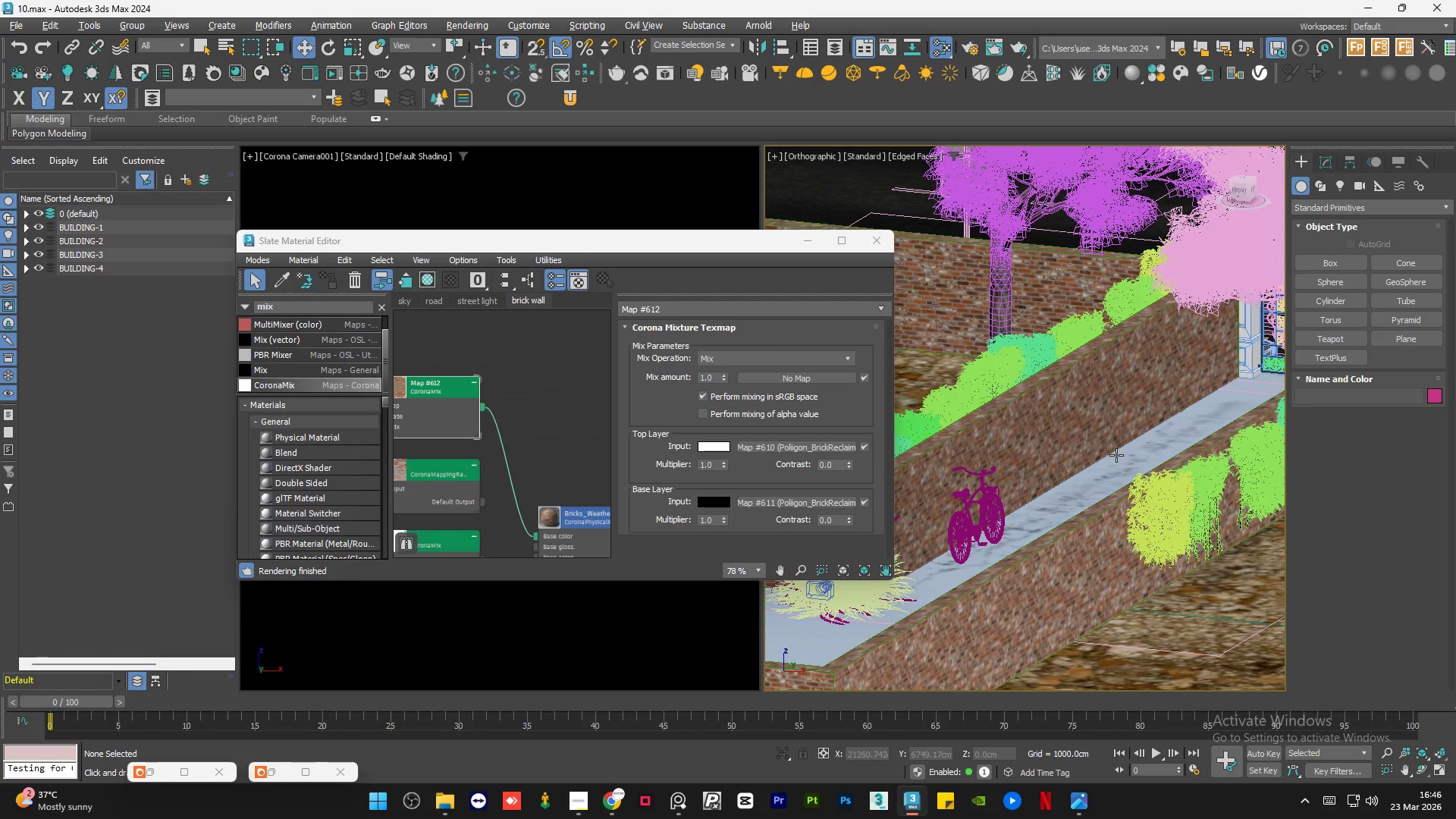 
key(Alt+AltLeft)
 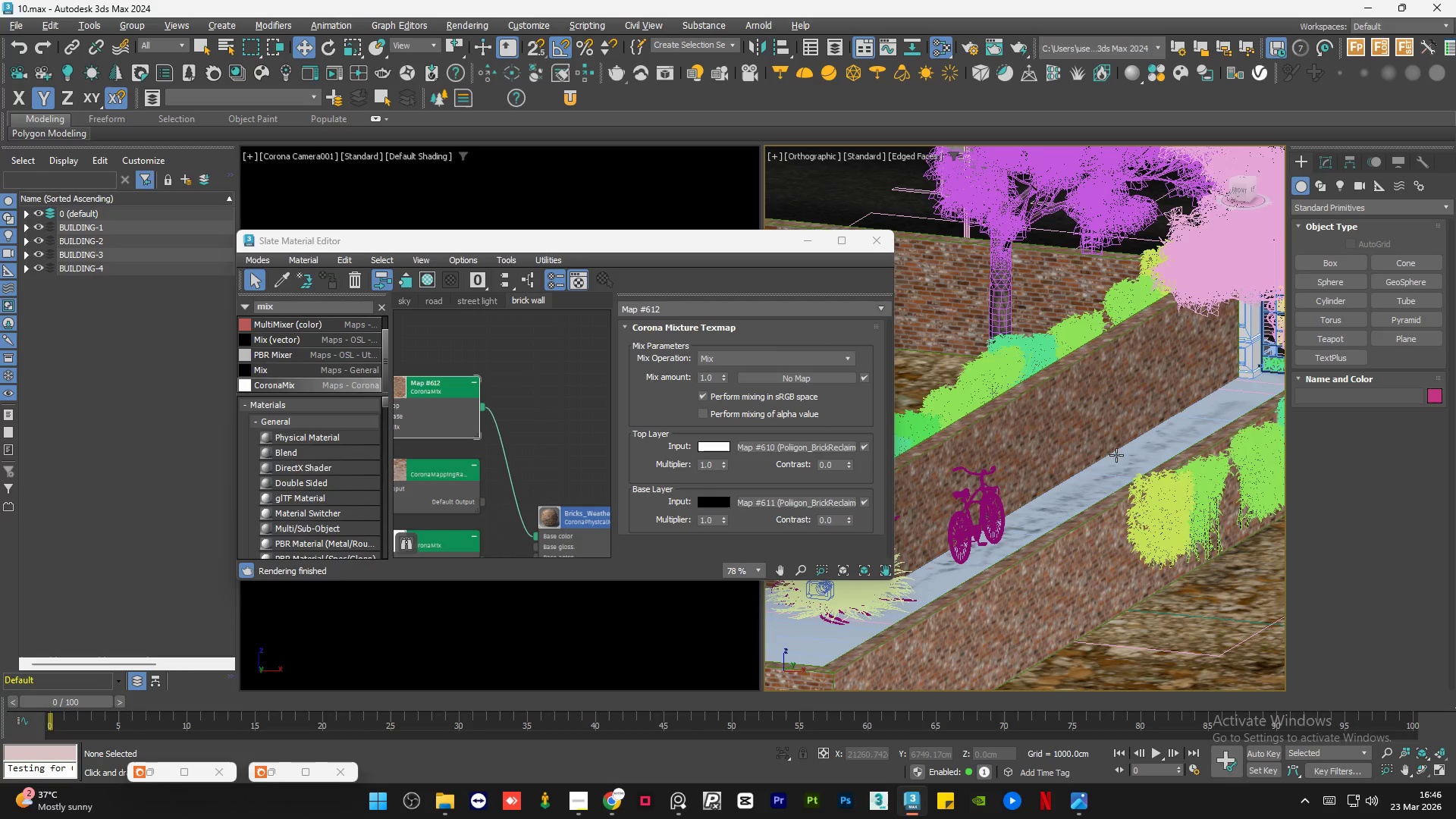 
key(Alt+AltLeft)
 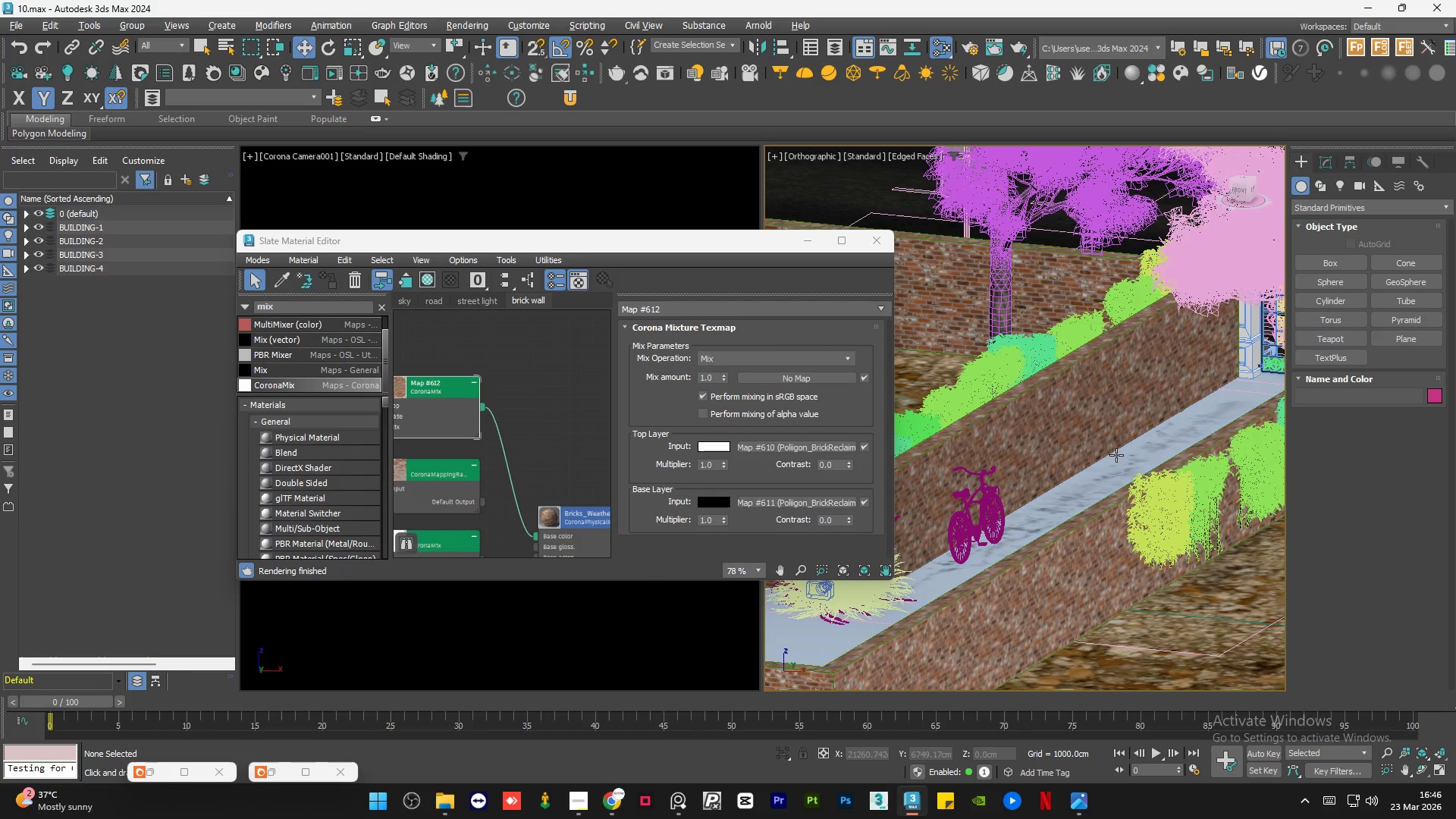 
key(Alt+AltLeft)
 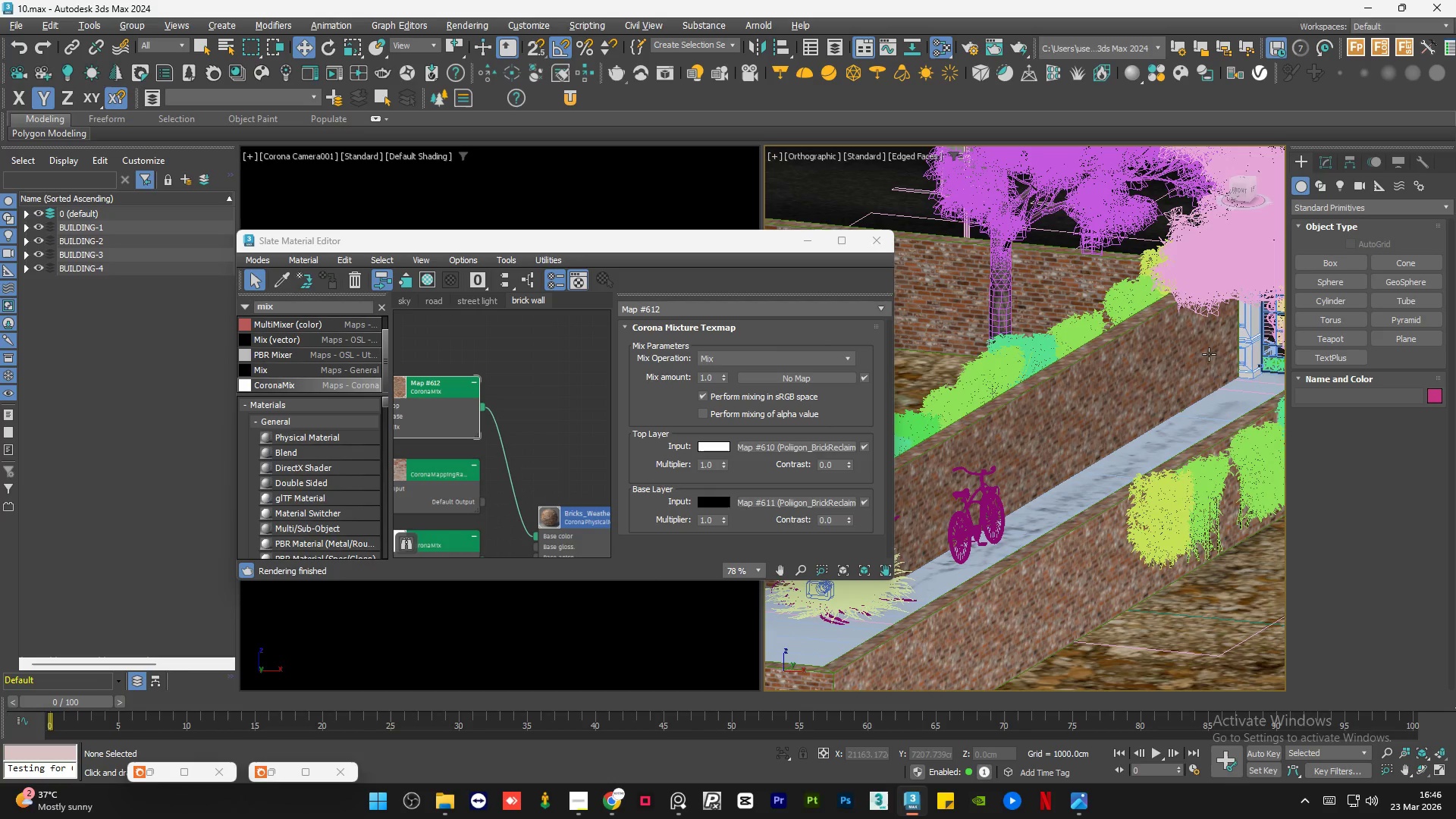 
scroll: coordinate [1222, 356], scroll_direction: up, amount: 6.0
 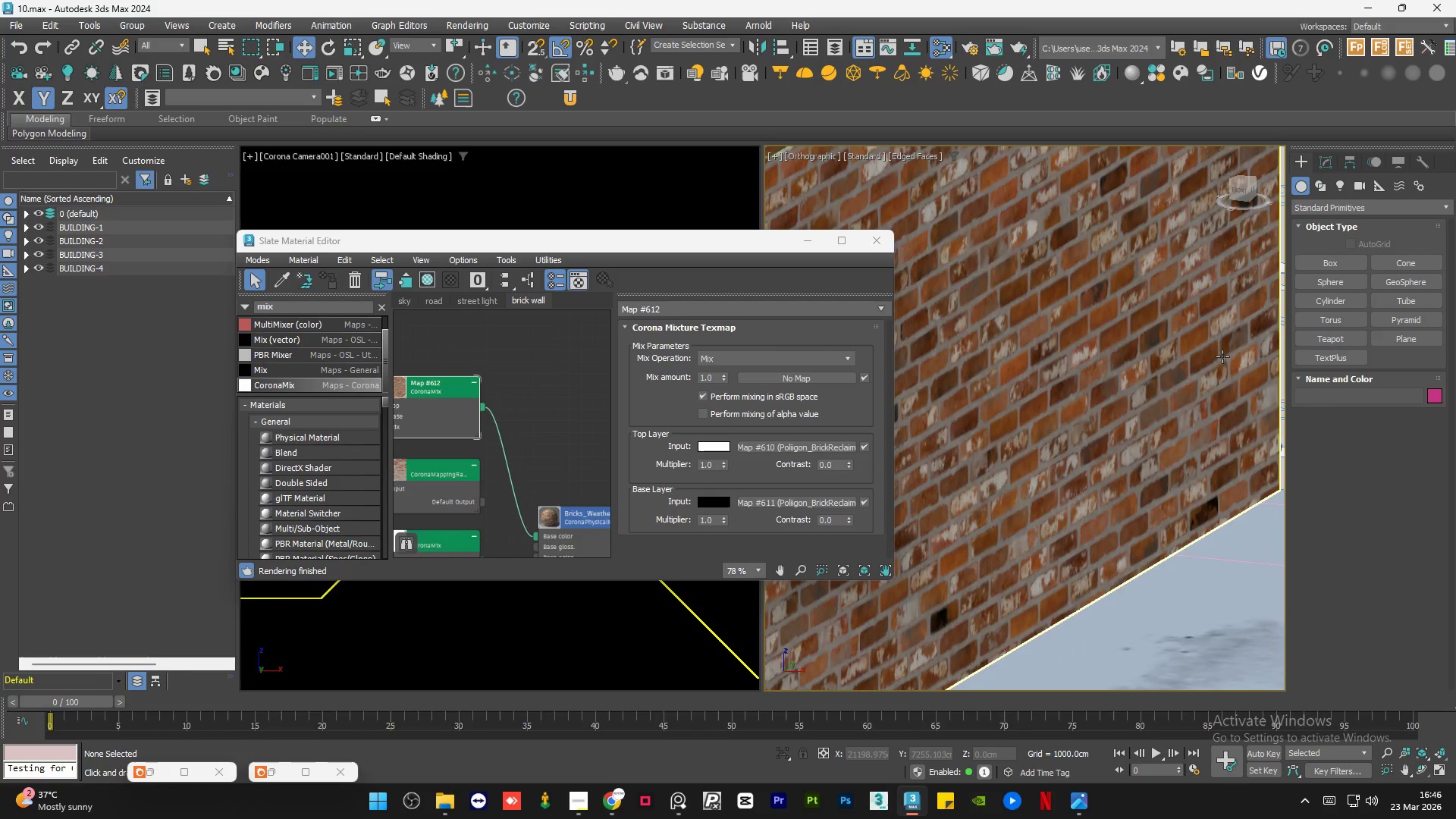 
scroll: coordinate [1214, 373], scroll_direction: down, amount: 8.0
 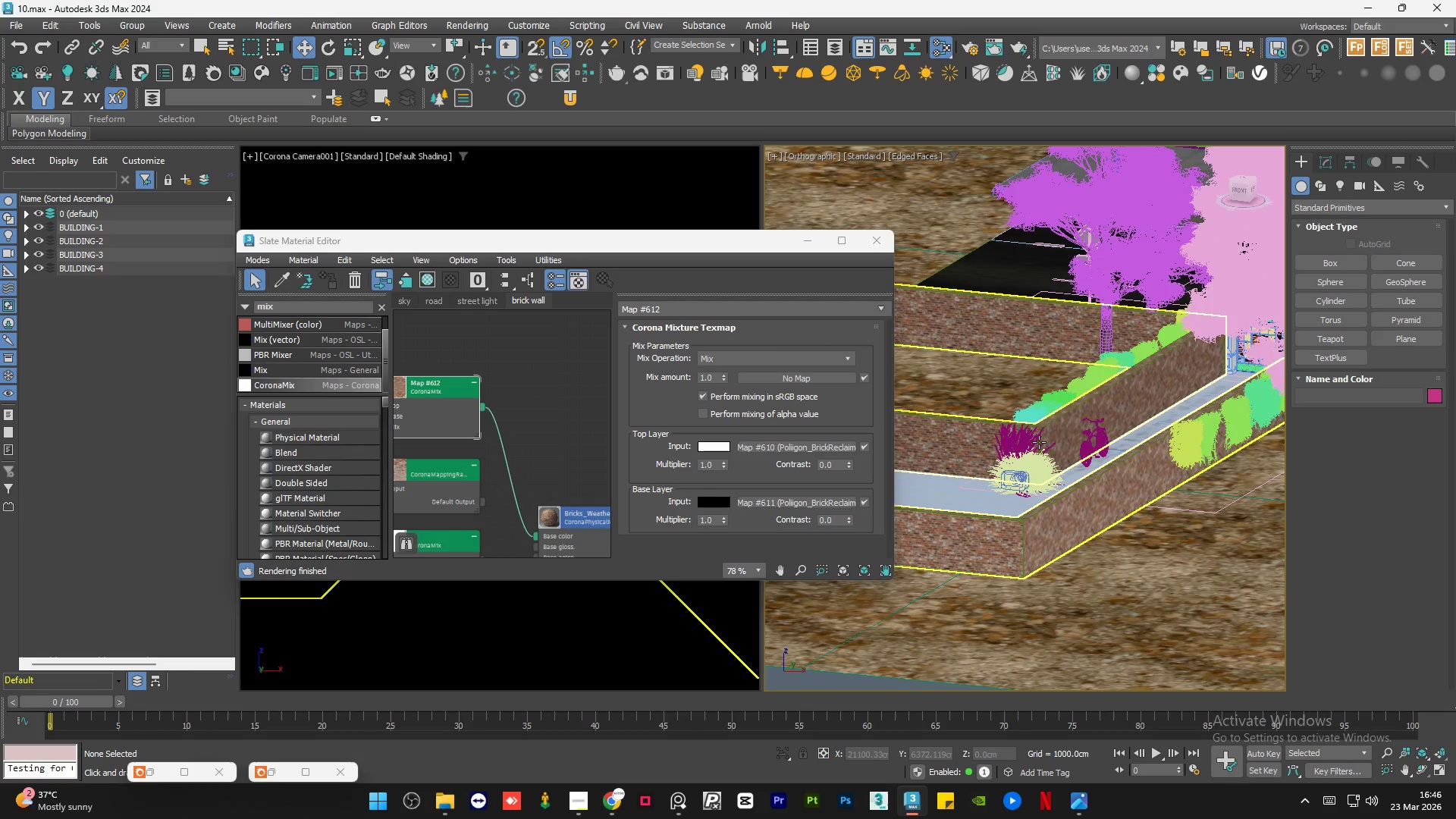 
scroll: coordinate [1038, 442], scroll_direction: up, amount: 8.0
 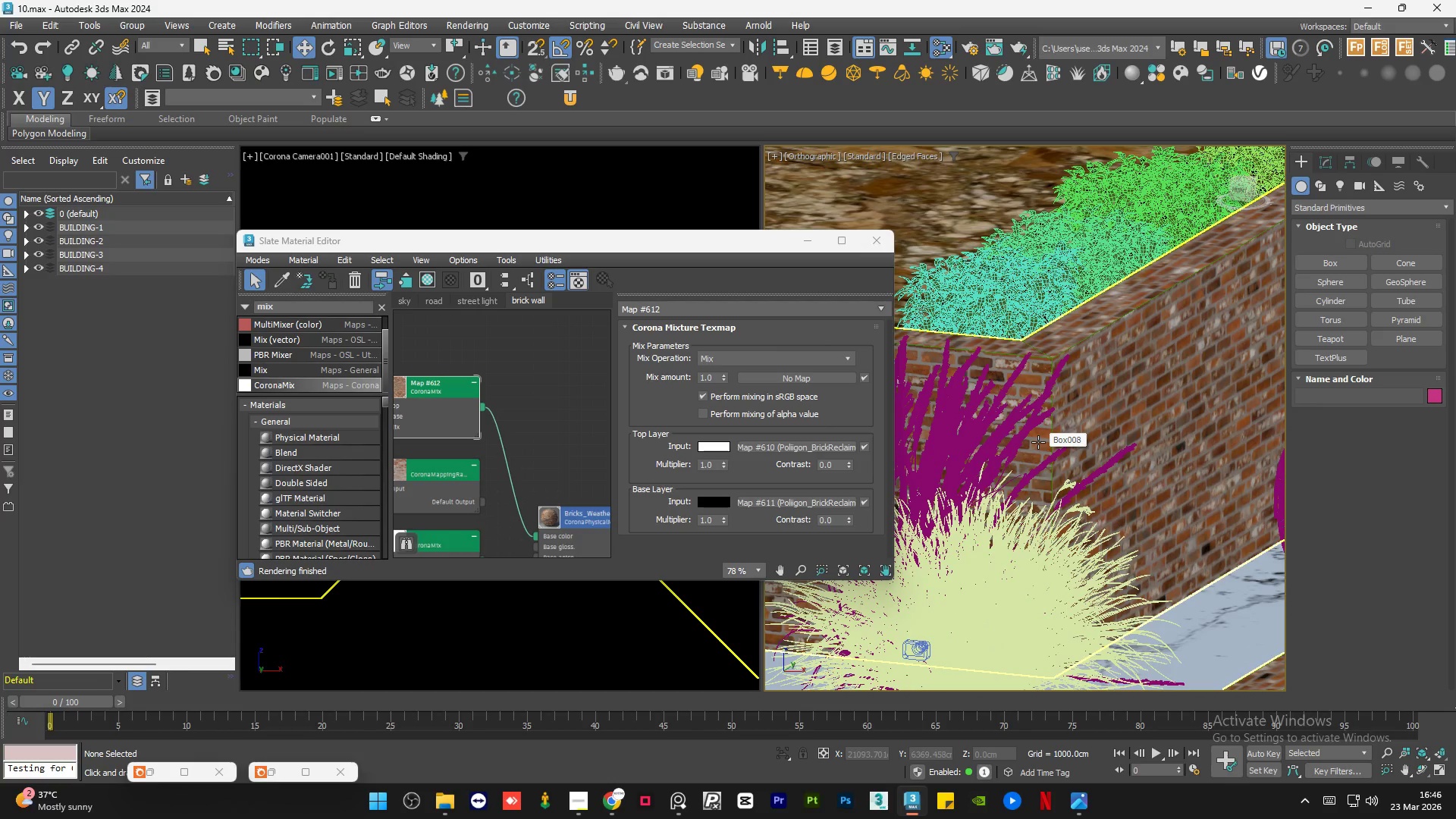 
hold_key(key=AltLeft, duration=0.73)
 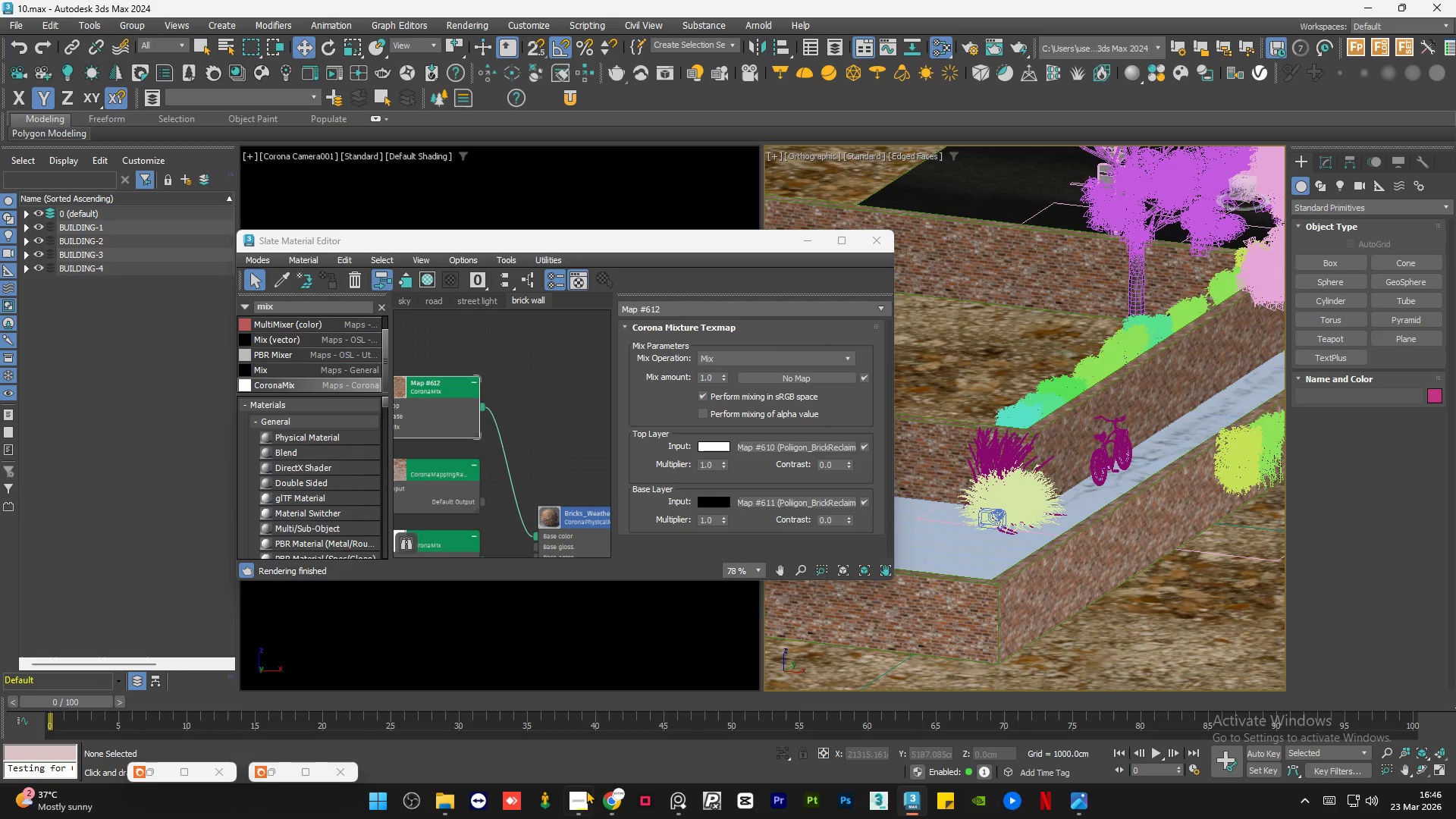 
scroll: coordinate [1030, 452], scroll_direction: down, amount: 5.0
 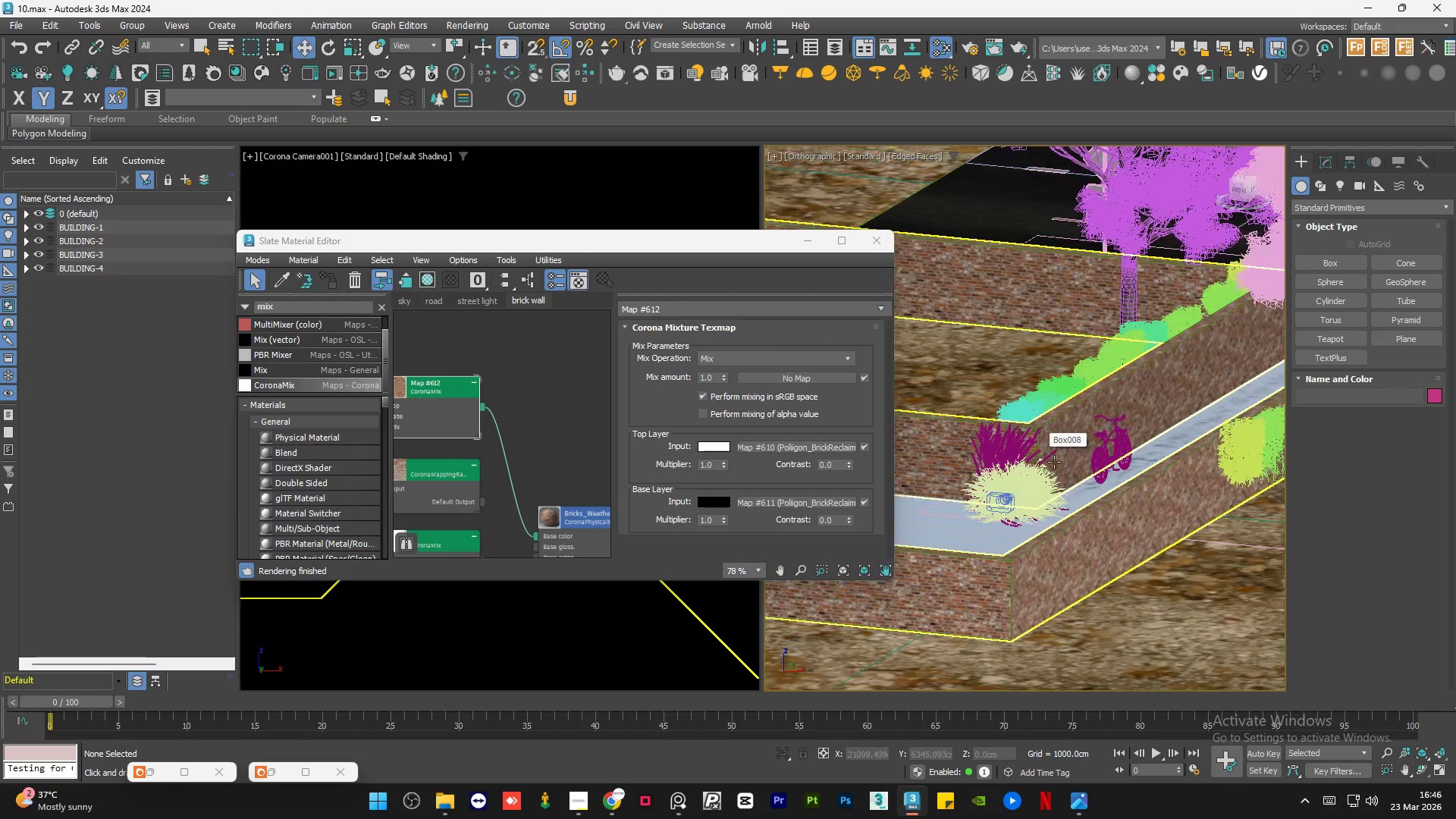 
left_click([585, 796])